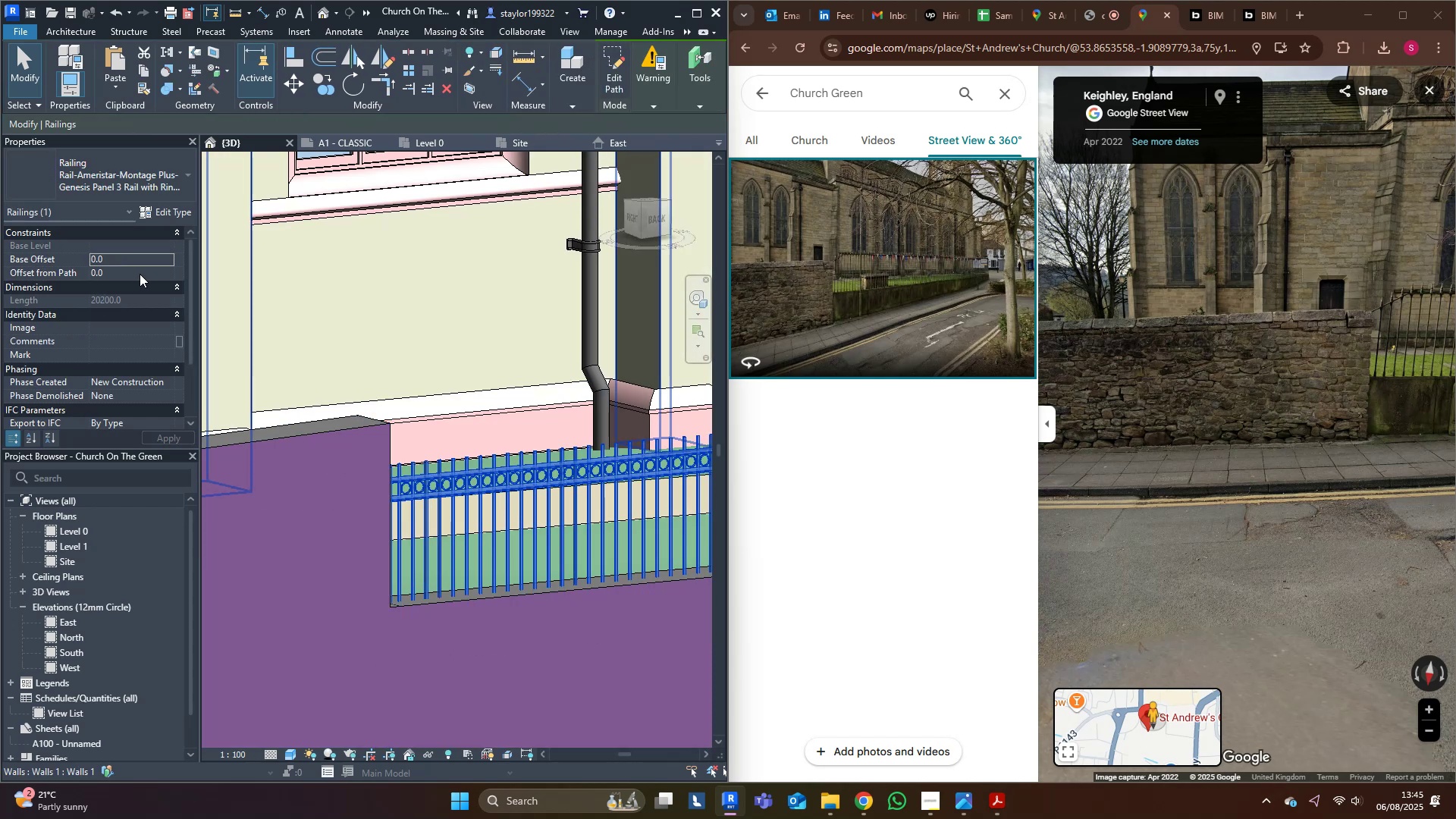 
left_click([137, 275])
 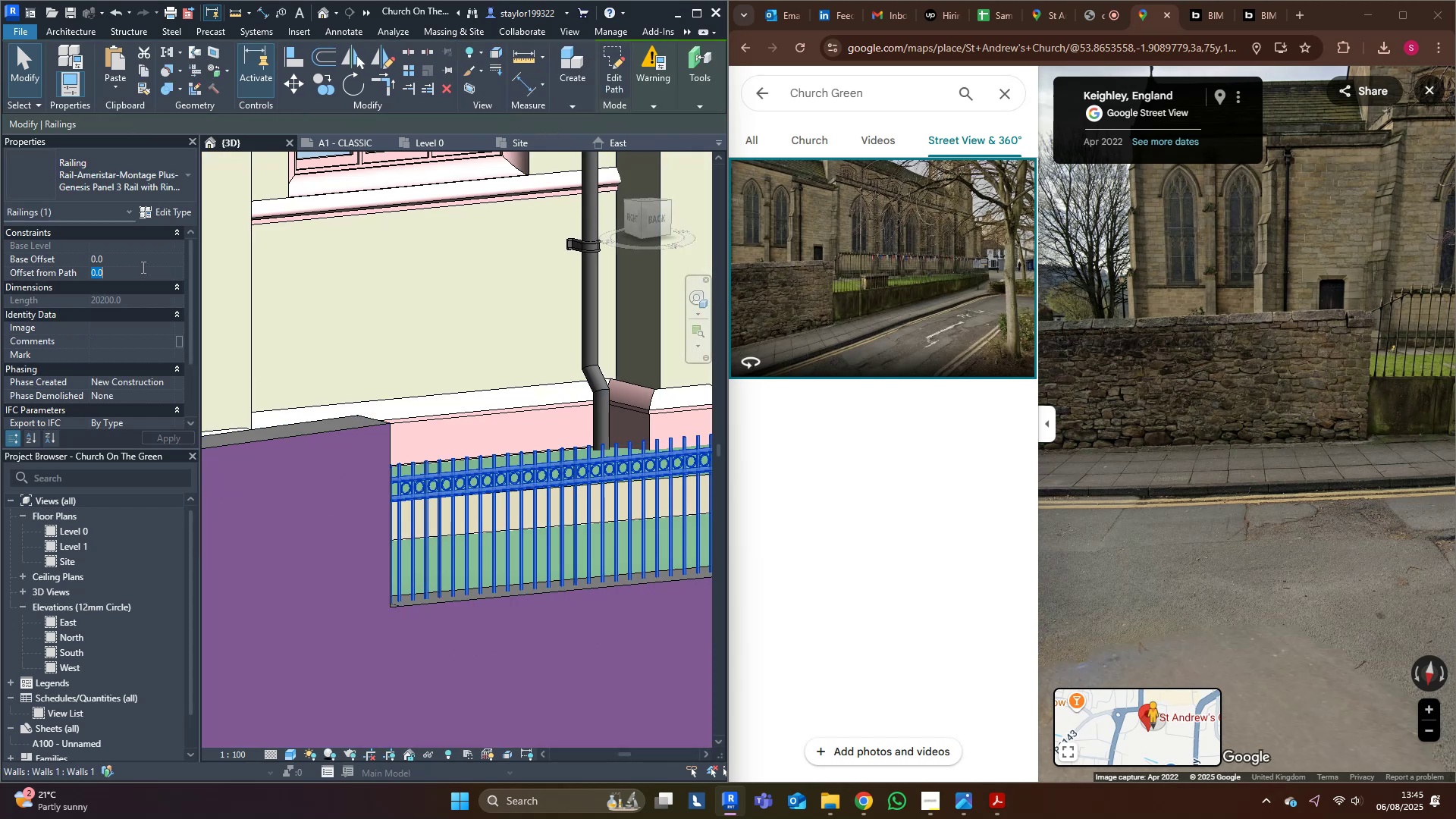 
key(Escape)
 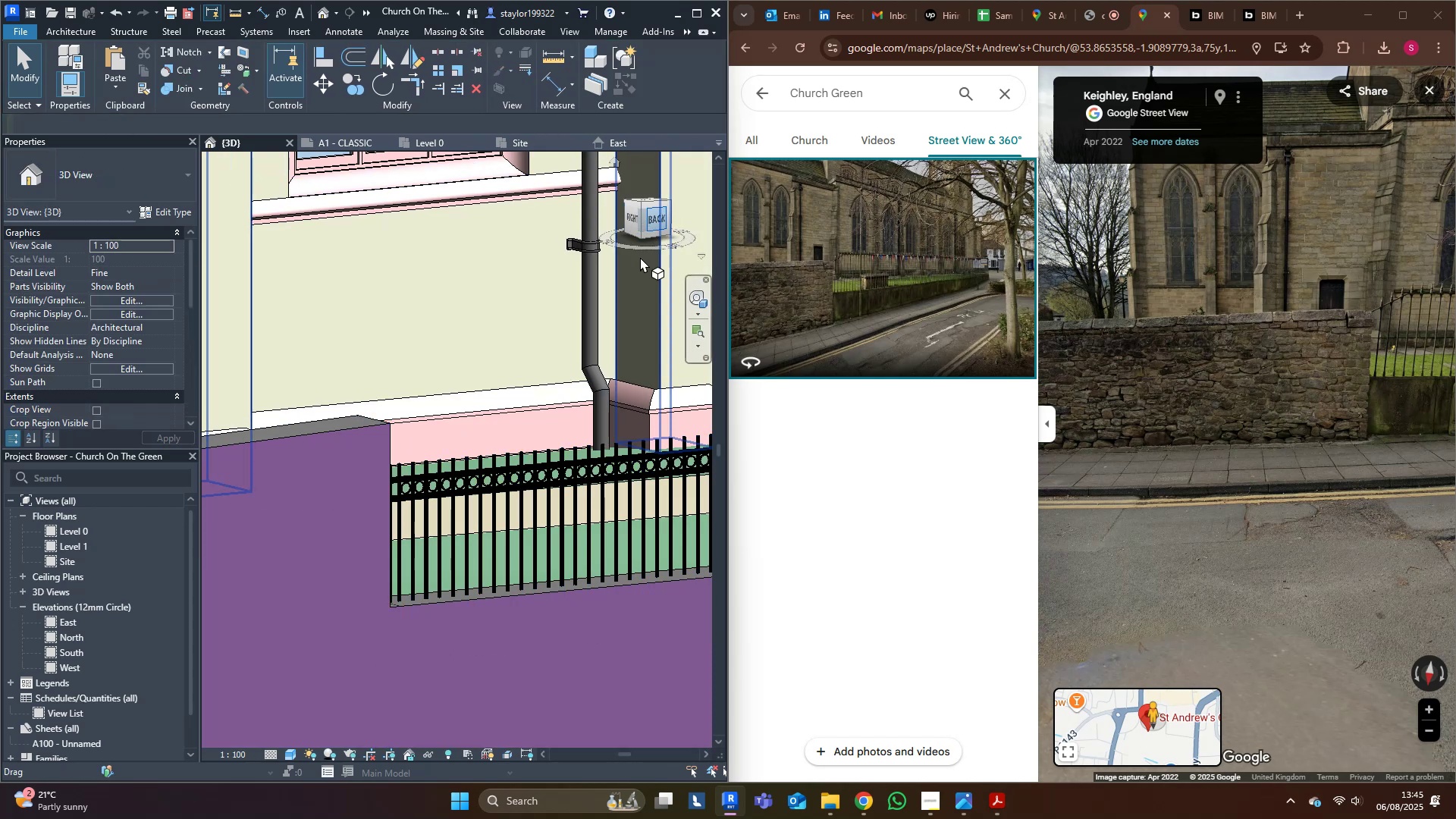 
left_click([497, 583])
 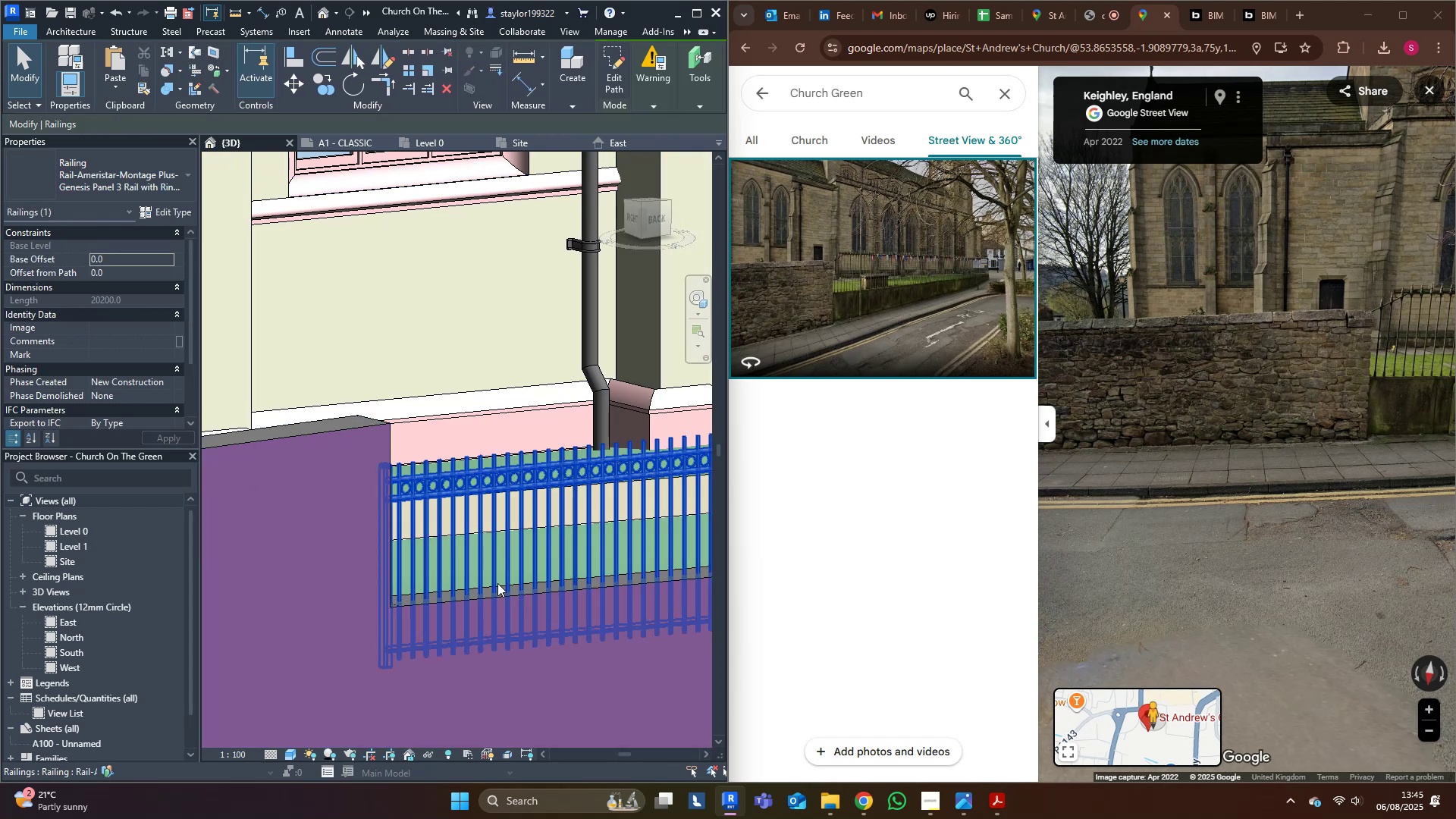 
scroll: coordinate [497, 573], scroll_direction: down, amount: 9.0
 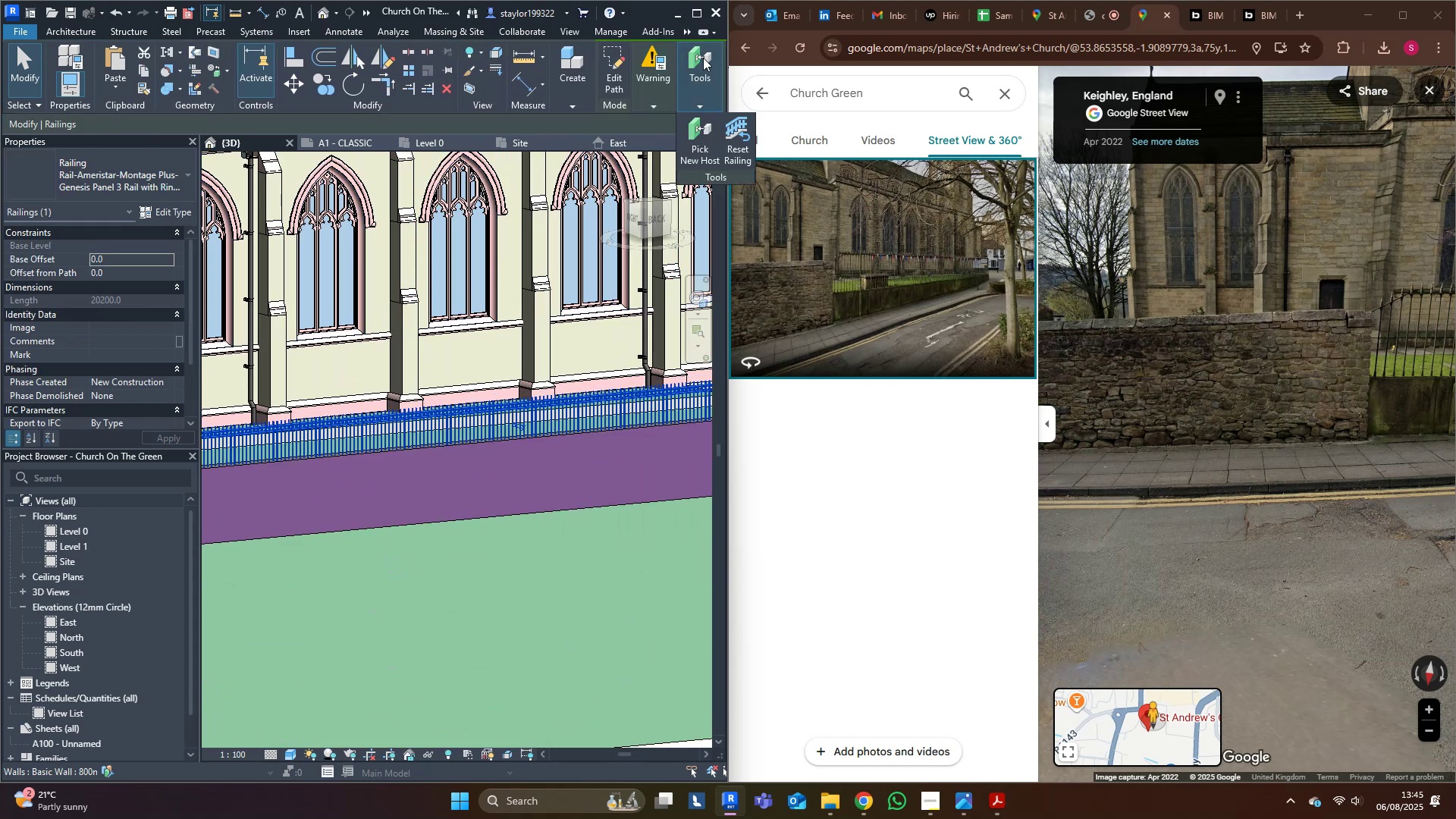 
double_click([709, 140])
 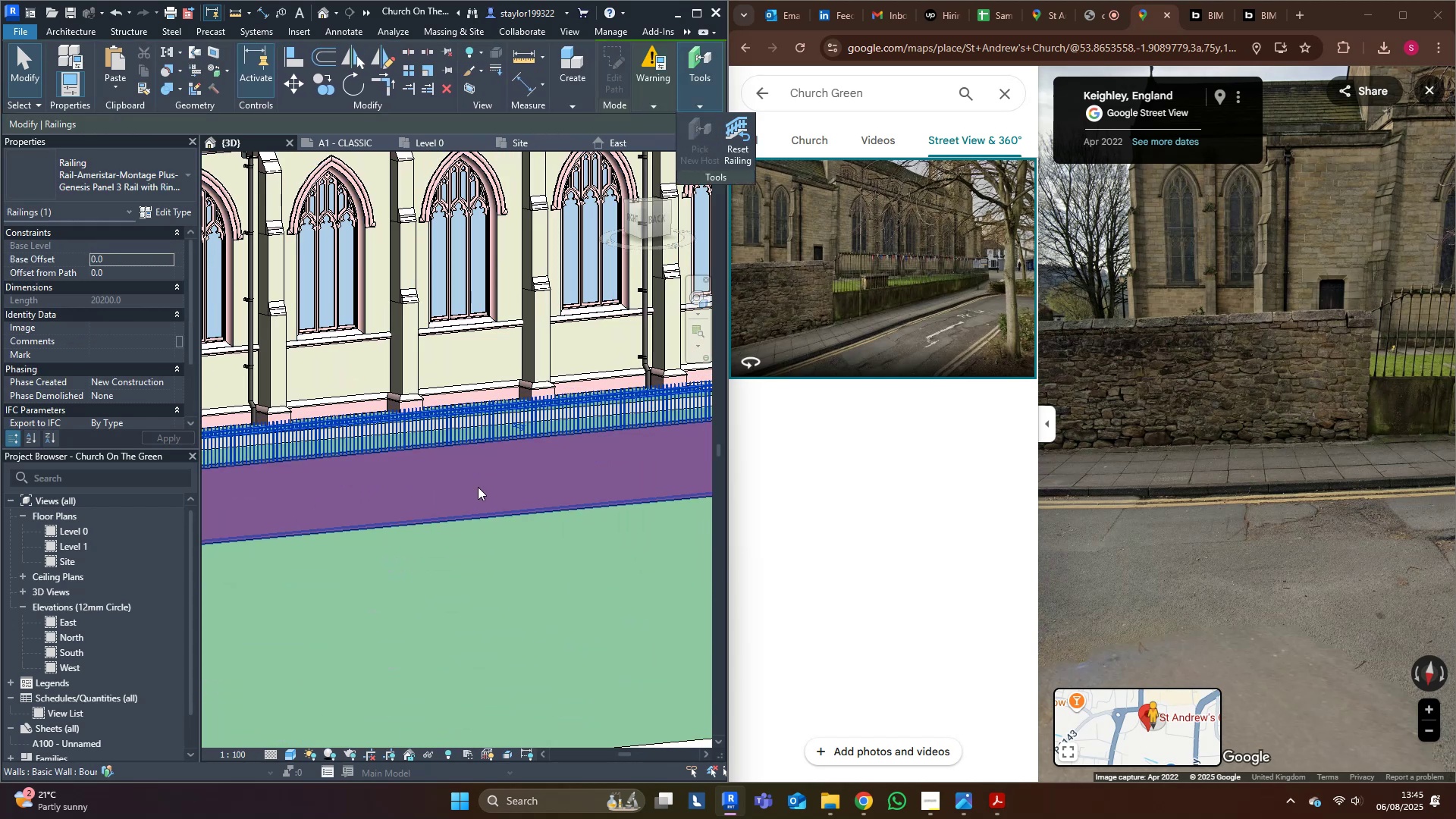 
left_click([478, 487])
 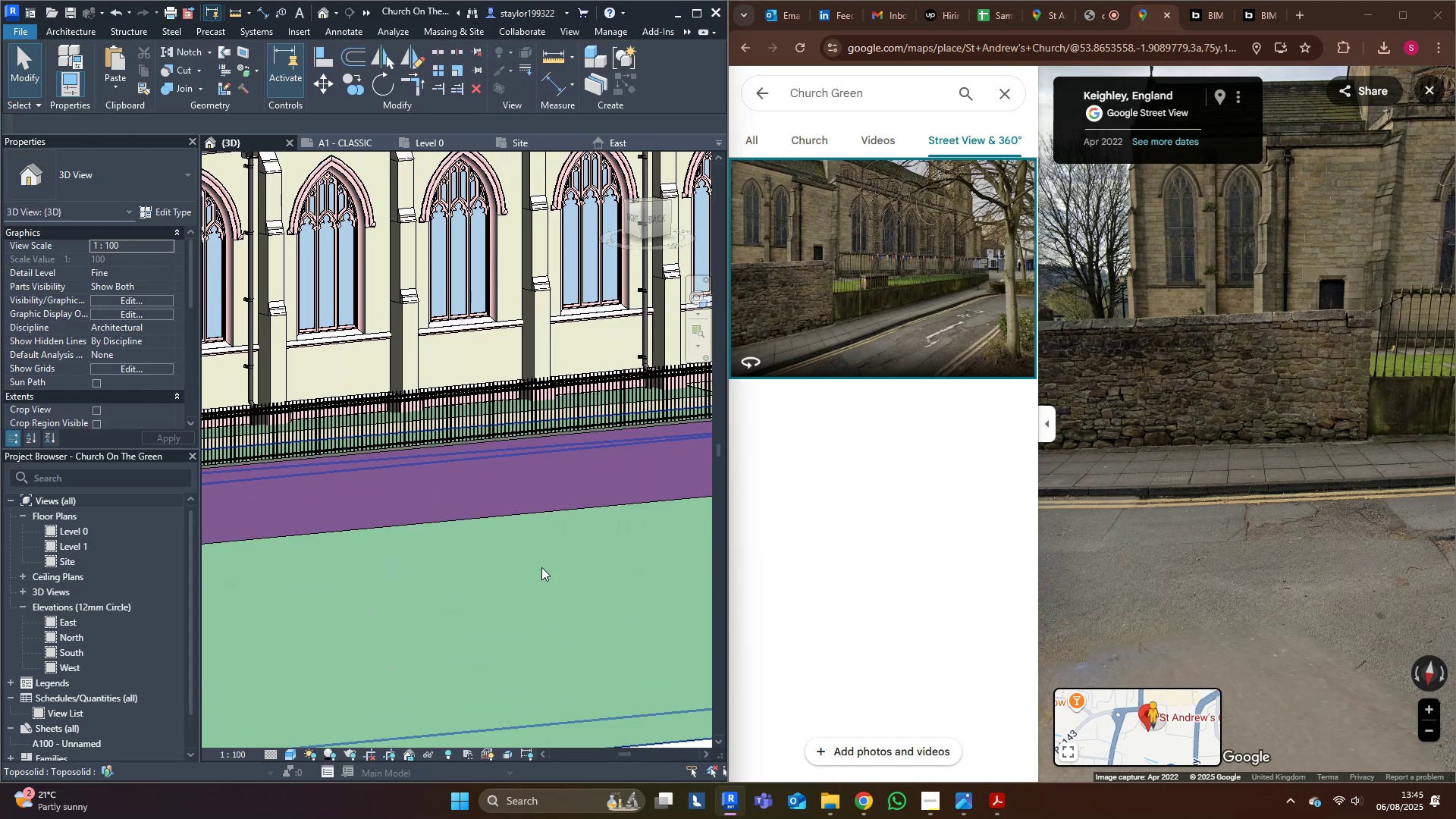 
scroll: coordinate [508, 595], scroll_direction: down, amount: 4.0
 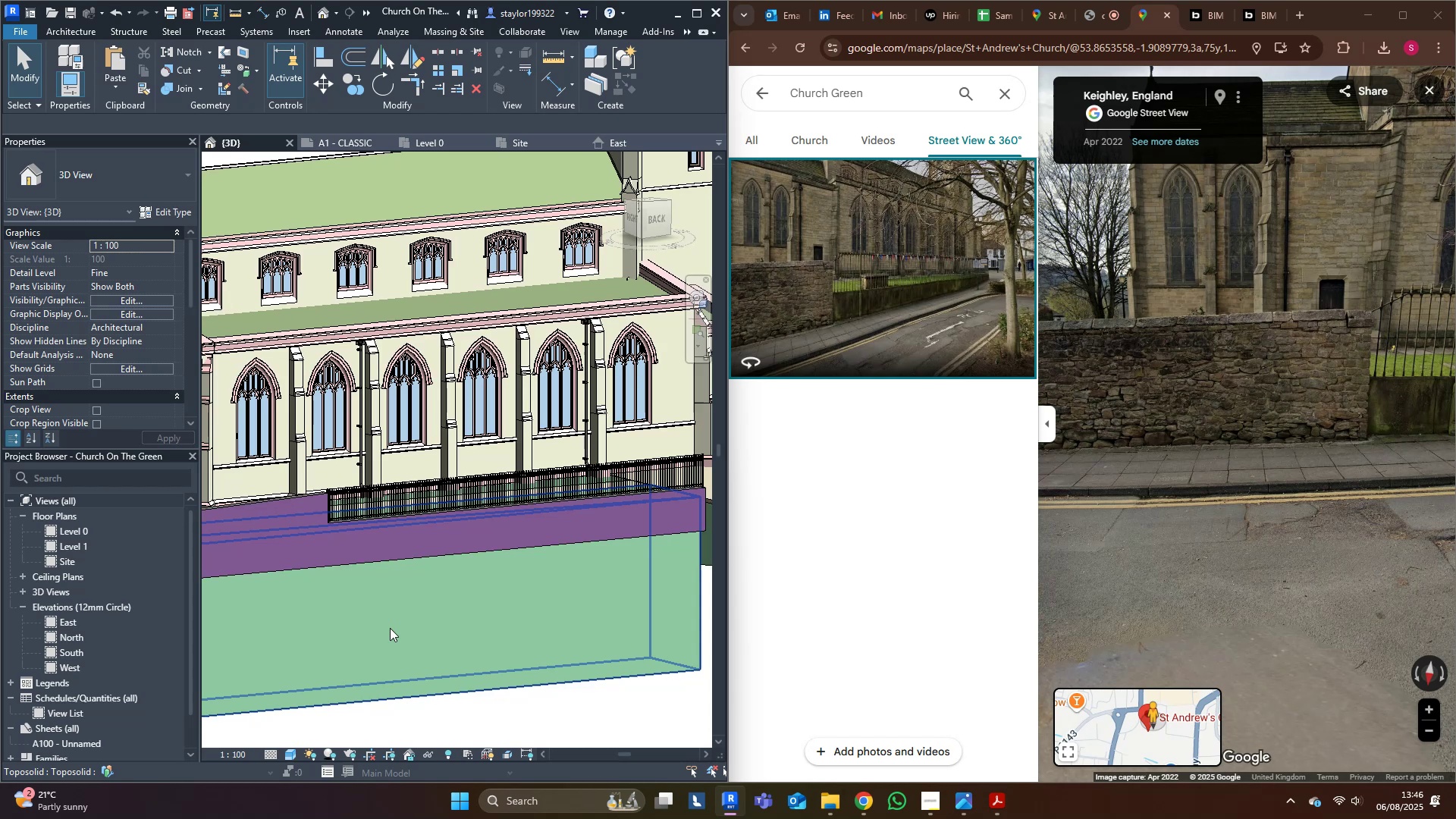 
key(Escape)
 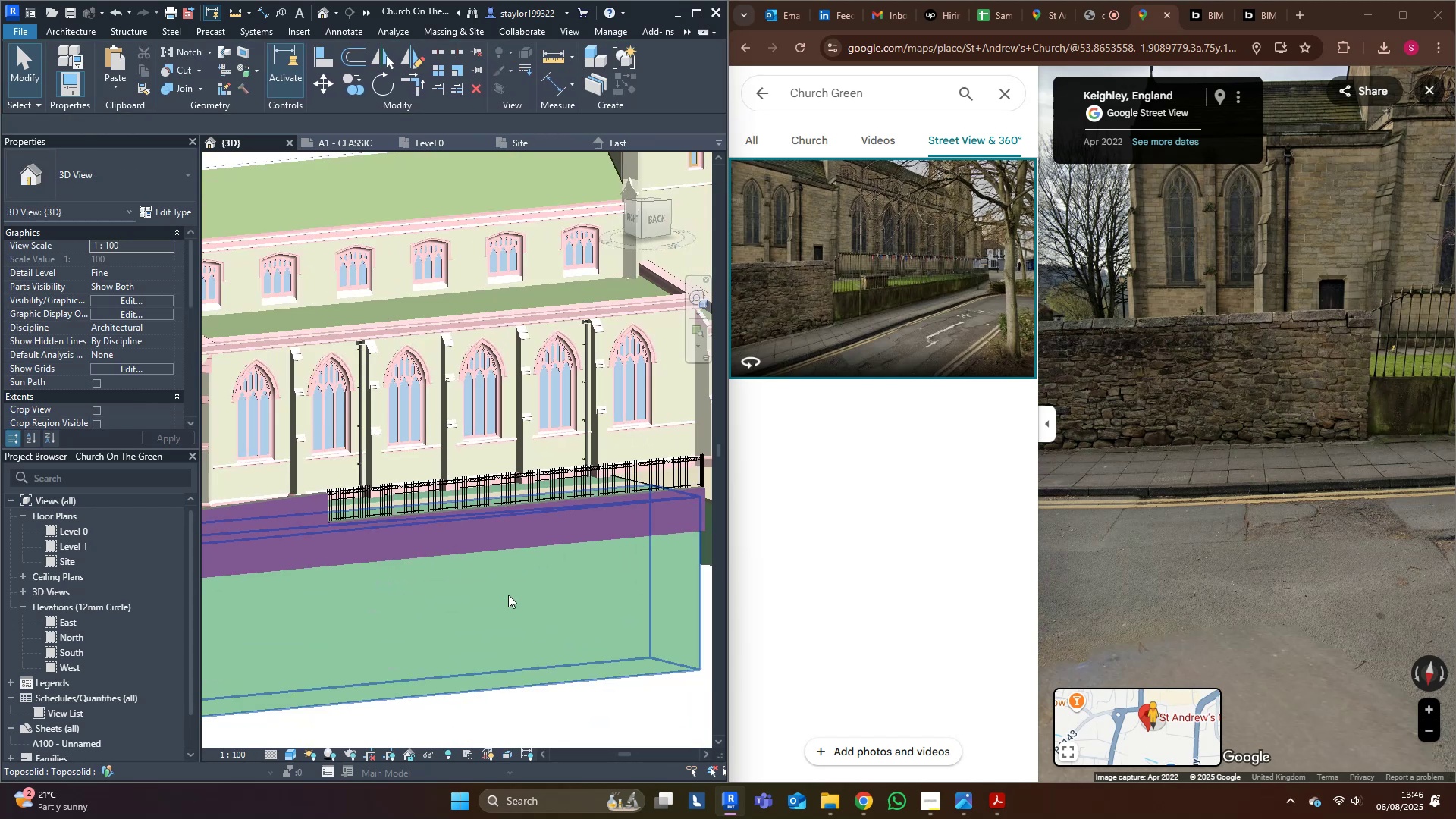 
key(Escape)
 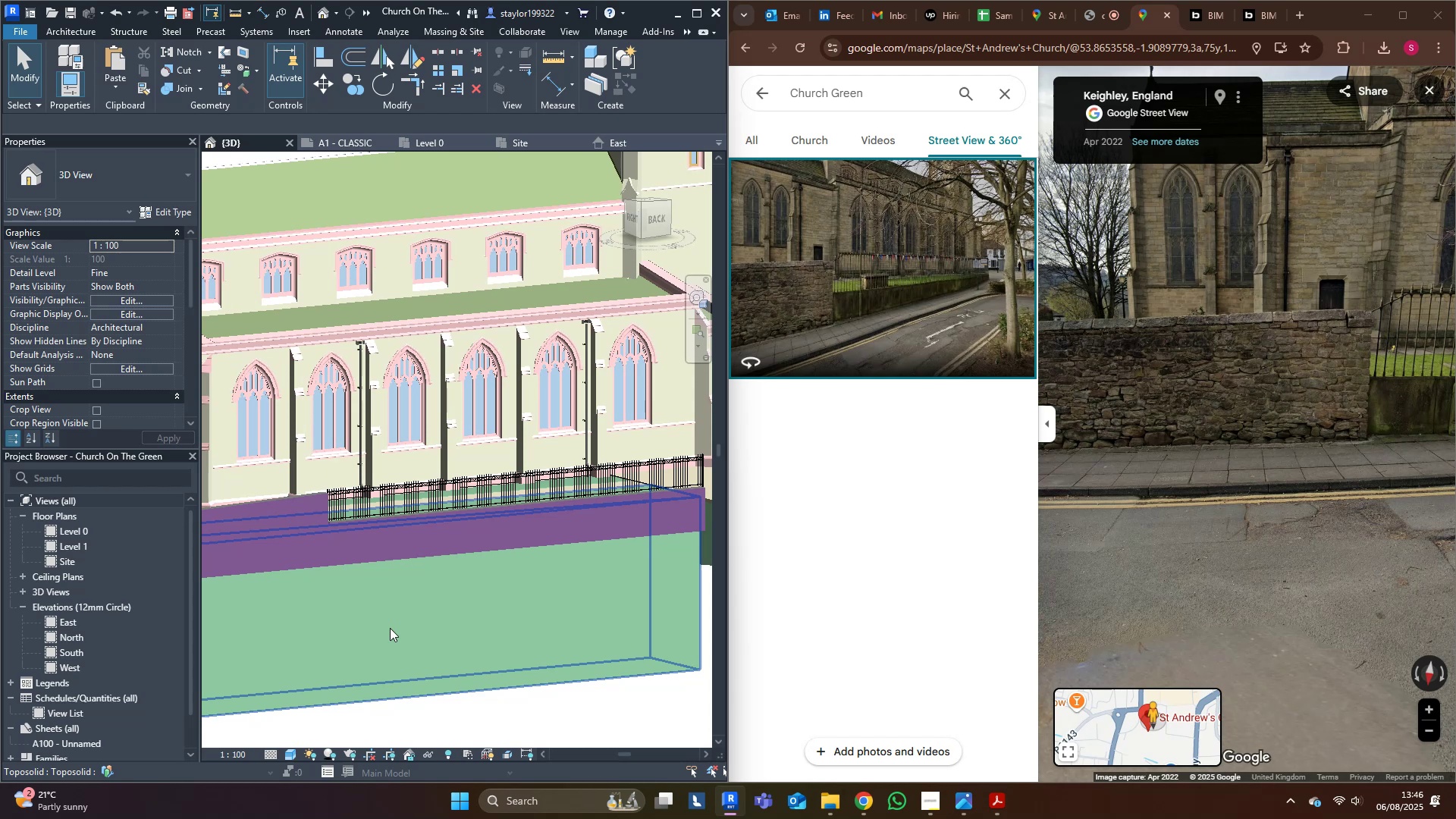 
key(Shift+ShiftLeft)
 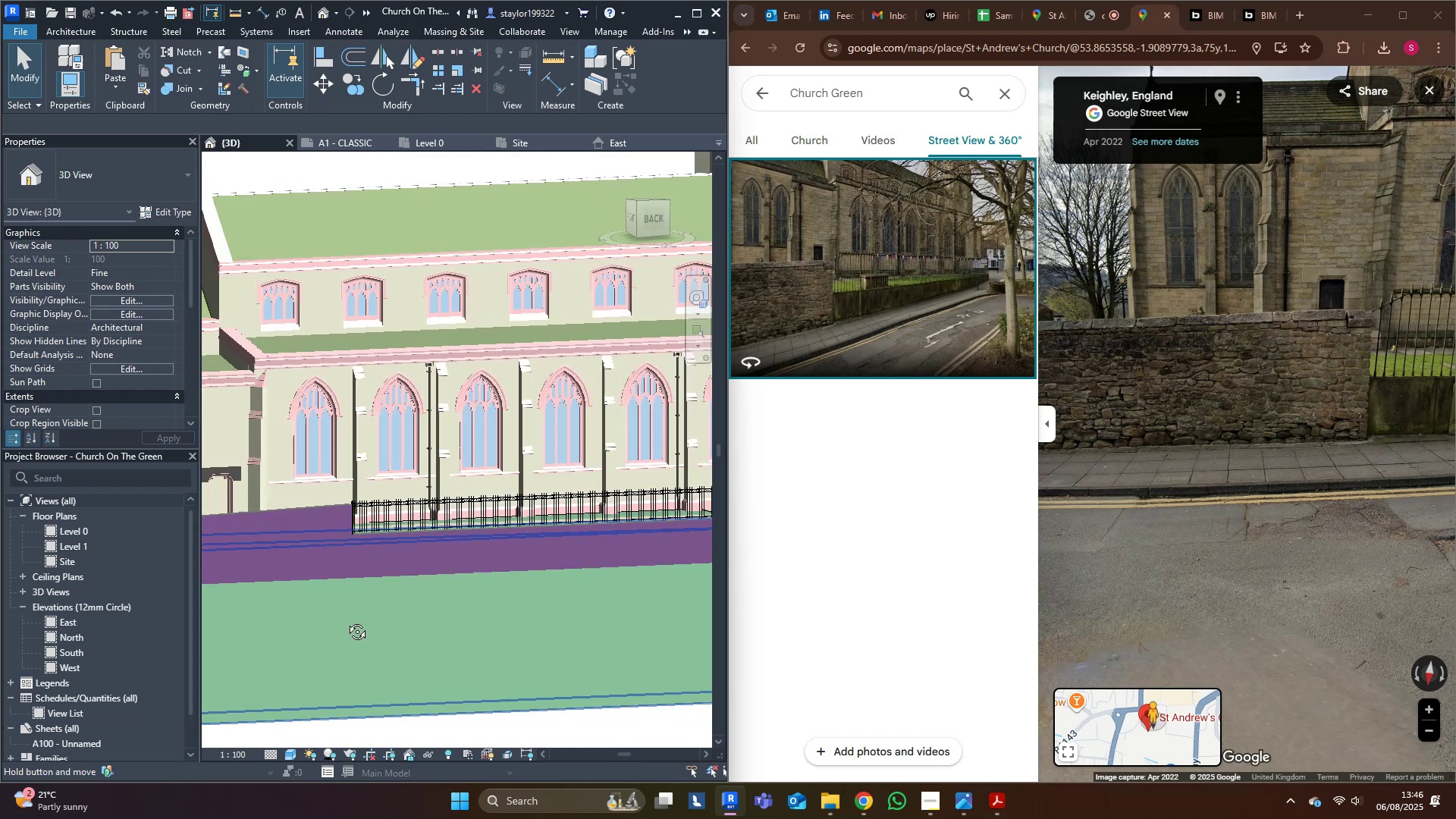 
scroll: coordinate [331, 604], scroll_direction: down, amount: 7.0
 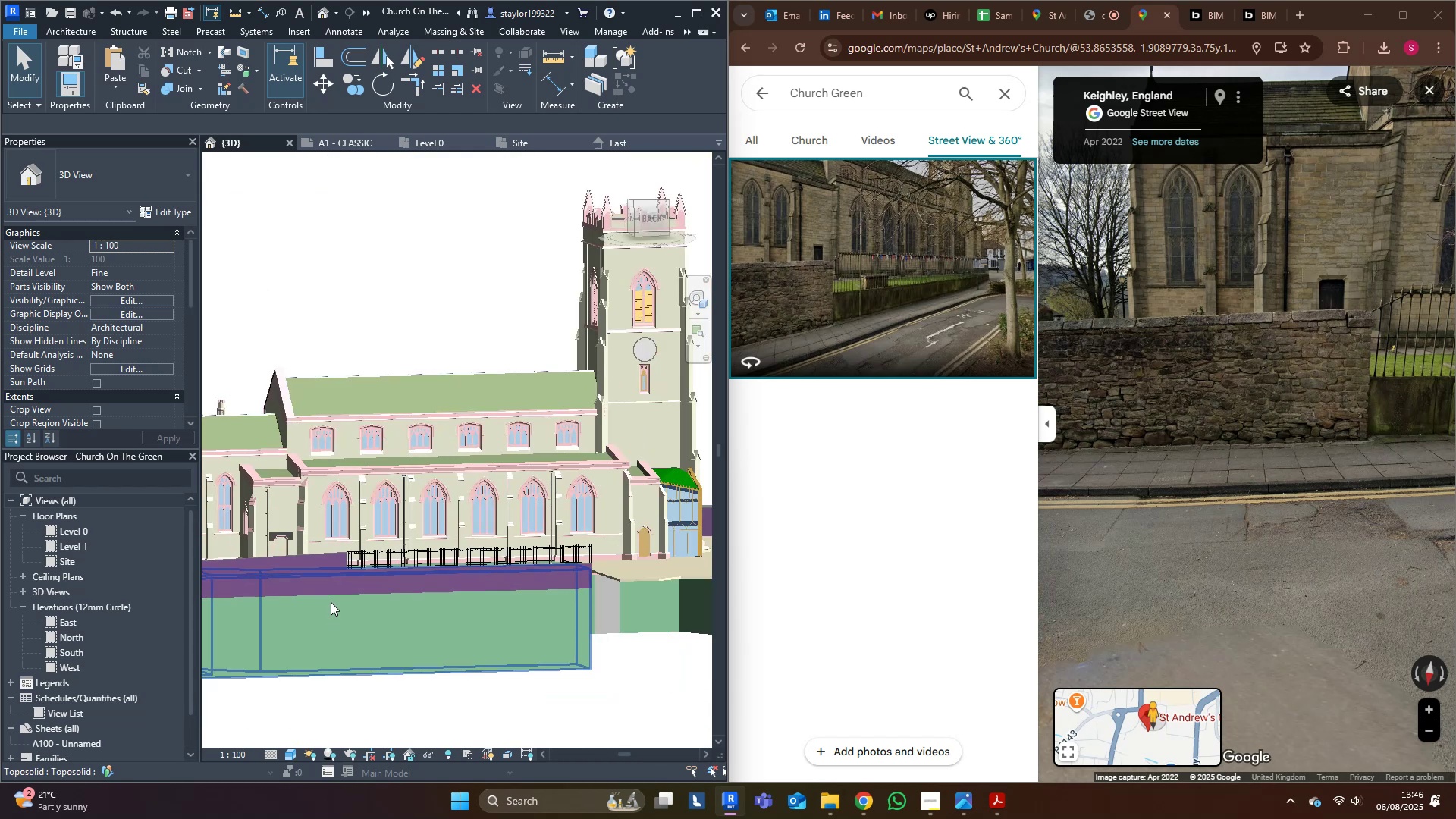 
hold_key(key=ShiftLeft, duration=0.35)
 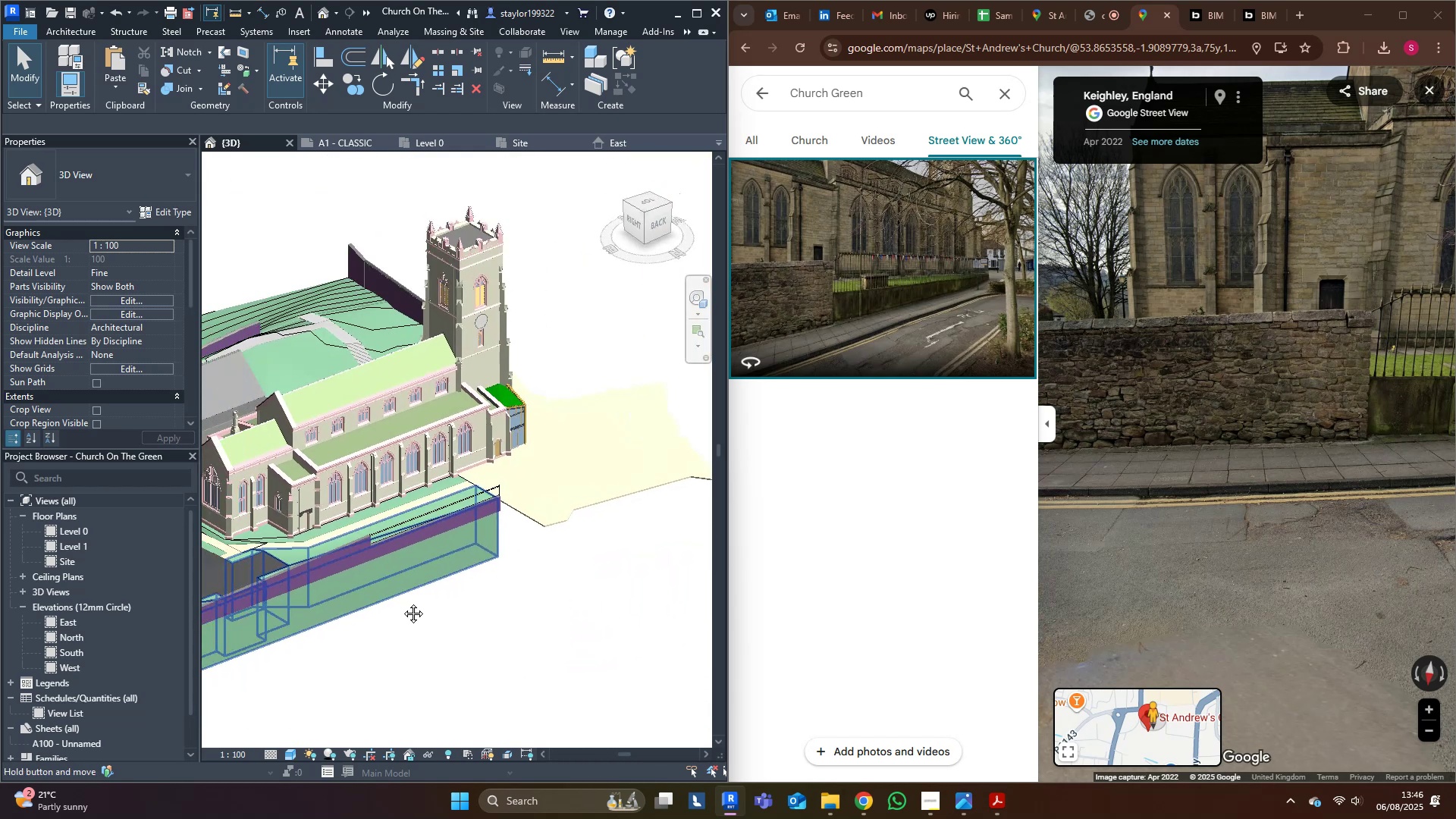 
key(Control+ControlLeft)
 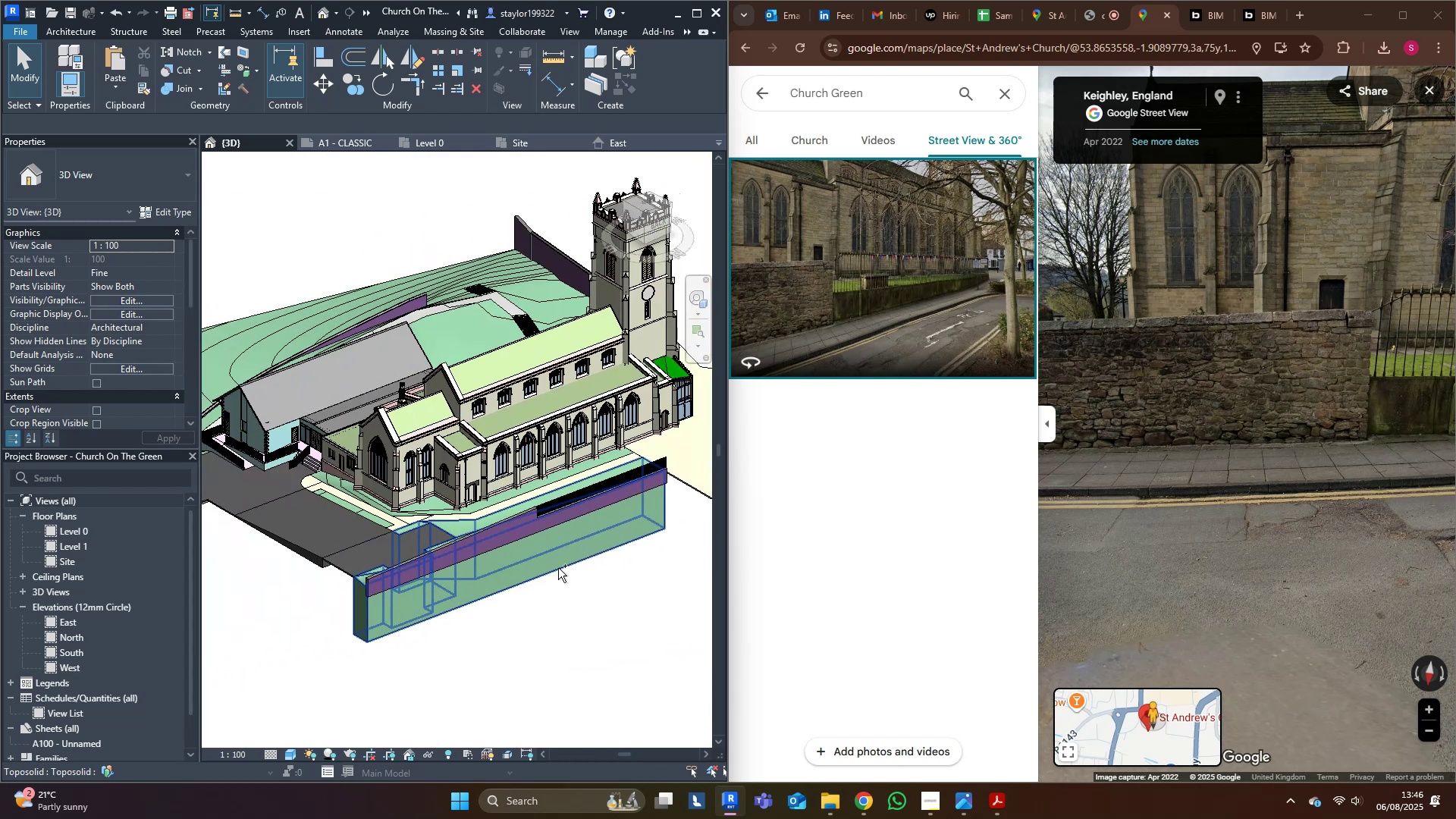 
key(Control+S)
 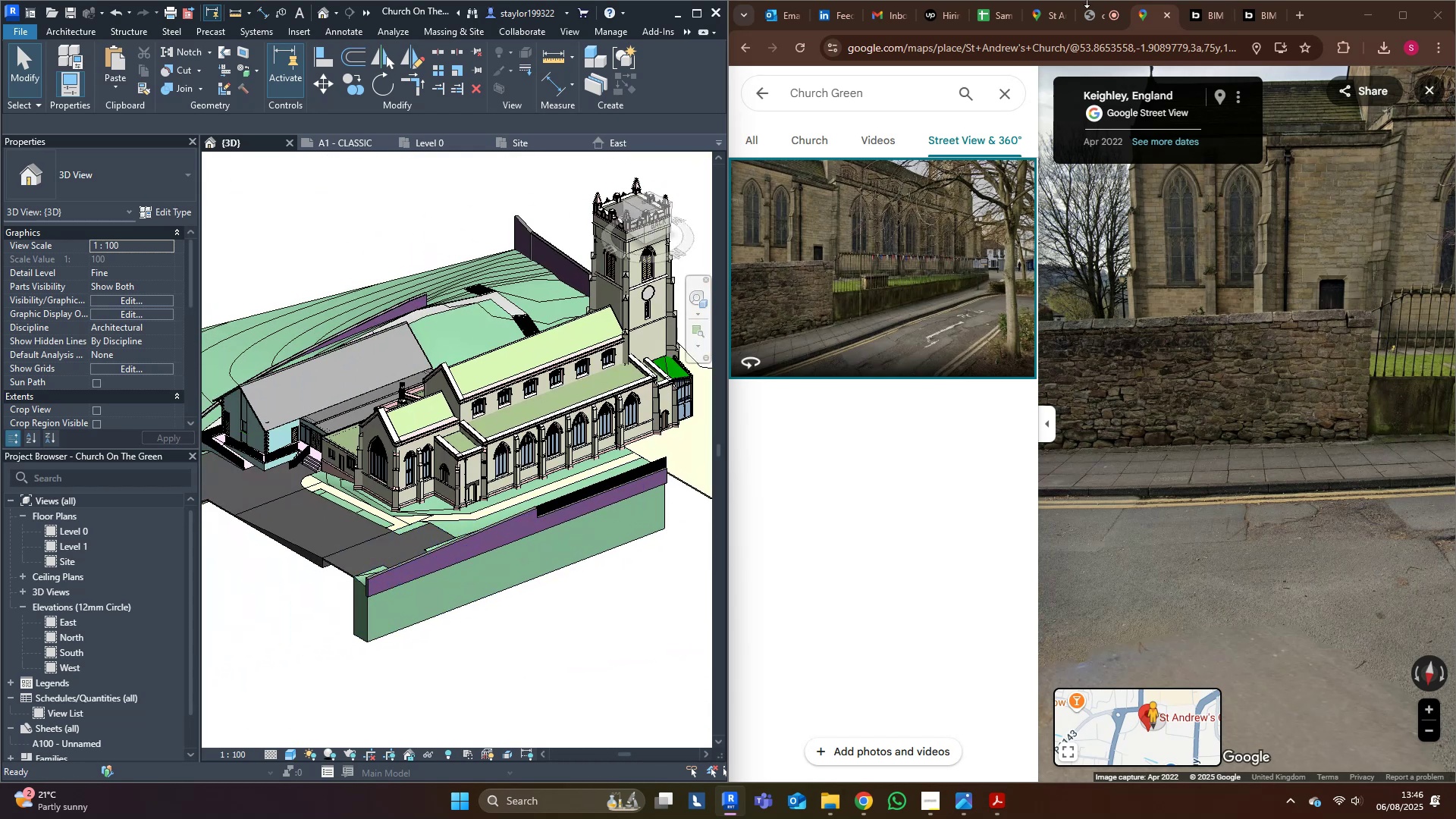 
left_click([1099, 13])
 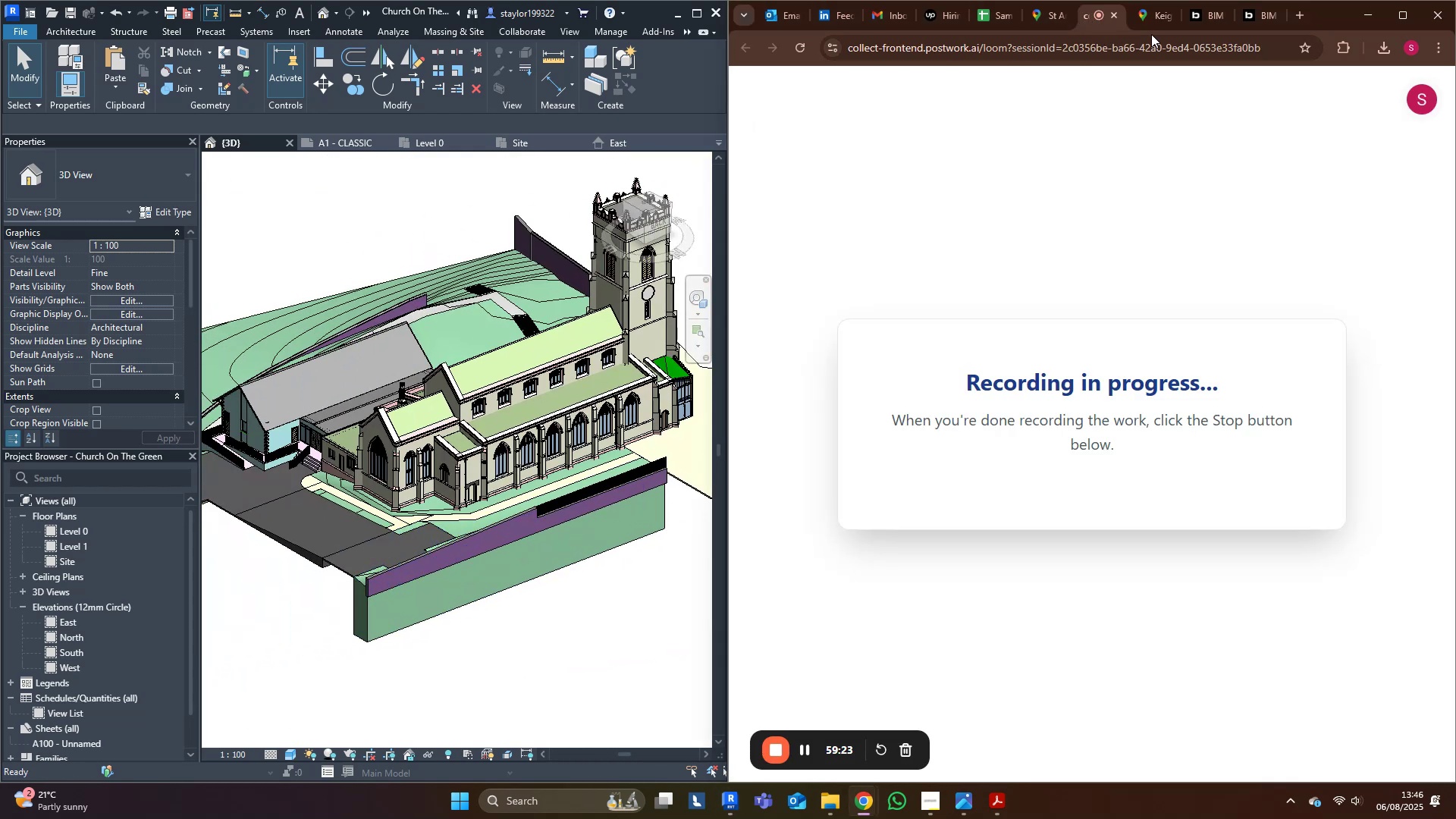 
left_click([1156, 11])
 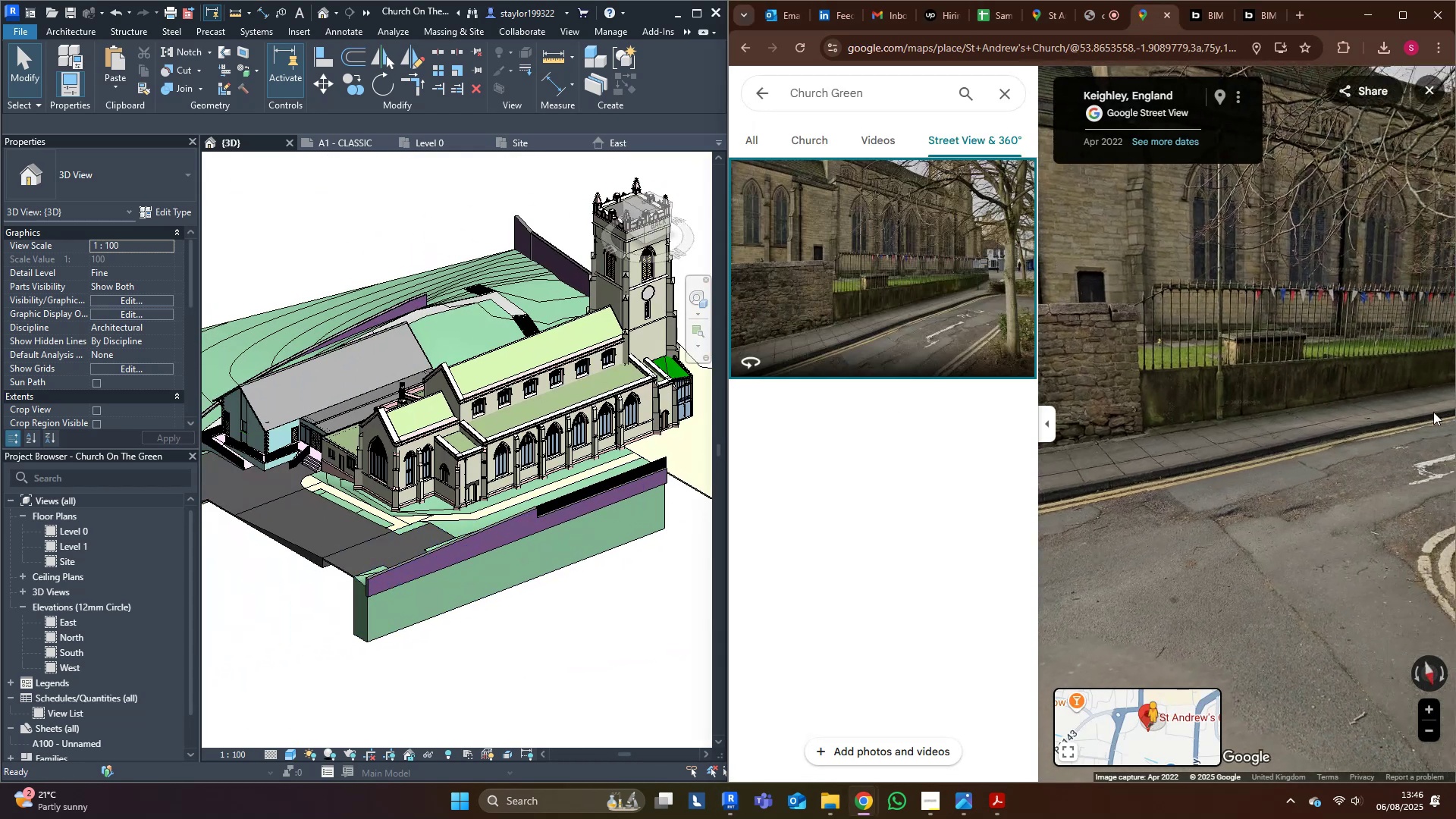 
scroll: coordinate [496, 582], scroll_direction: up, amount: 8.0
 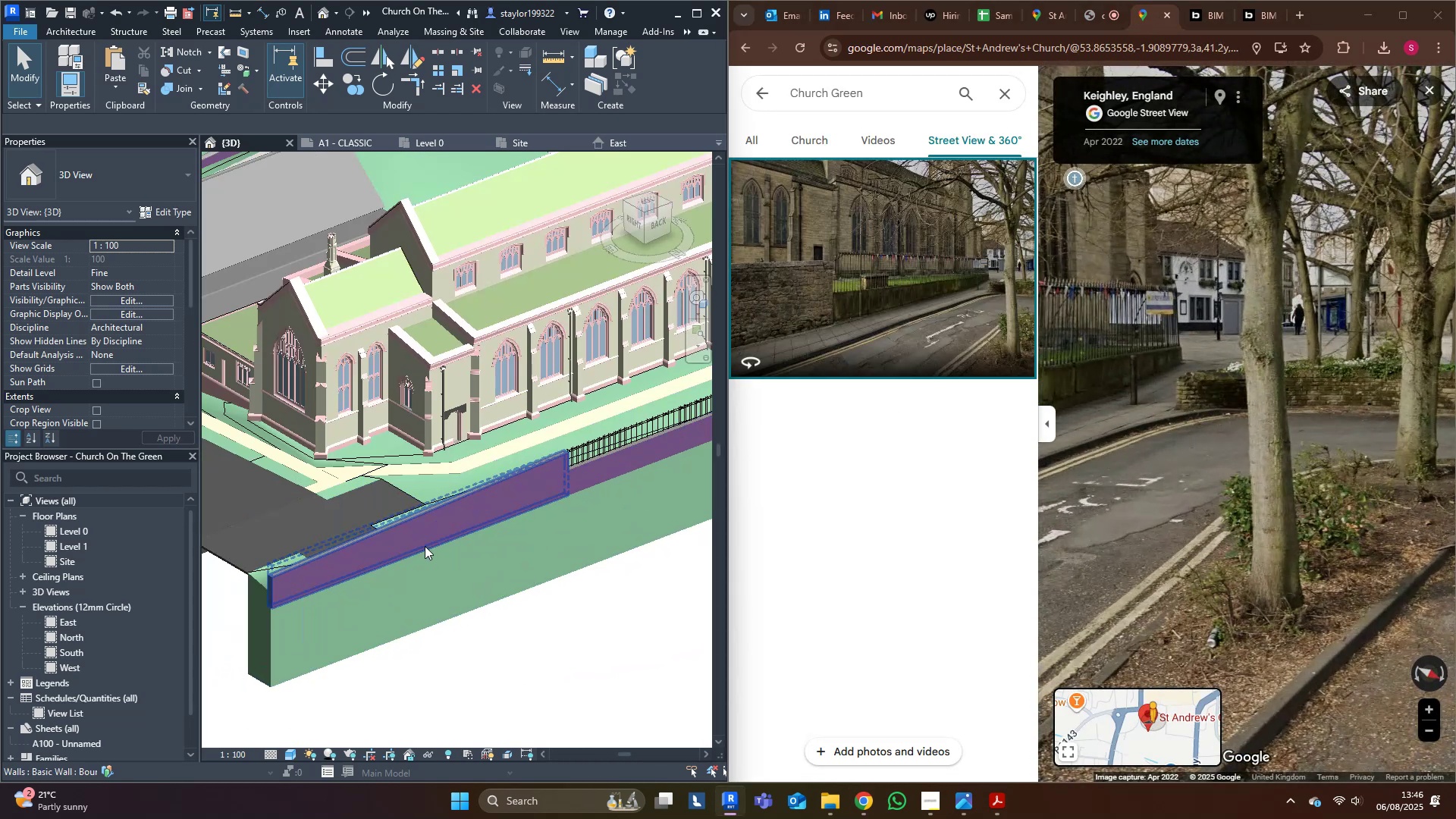 
hold_key(key=ShiftLeft, duration=1.5)
 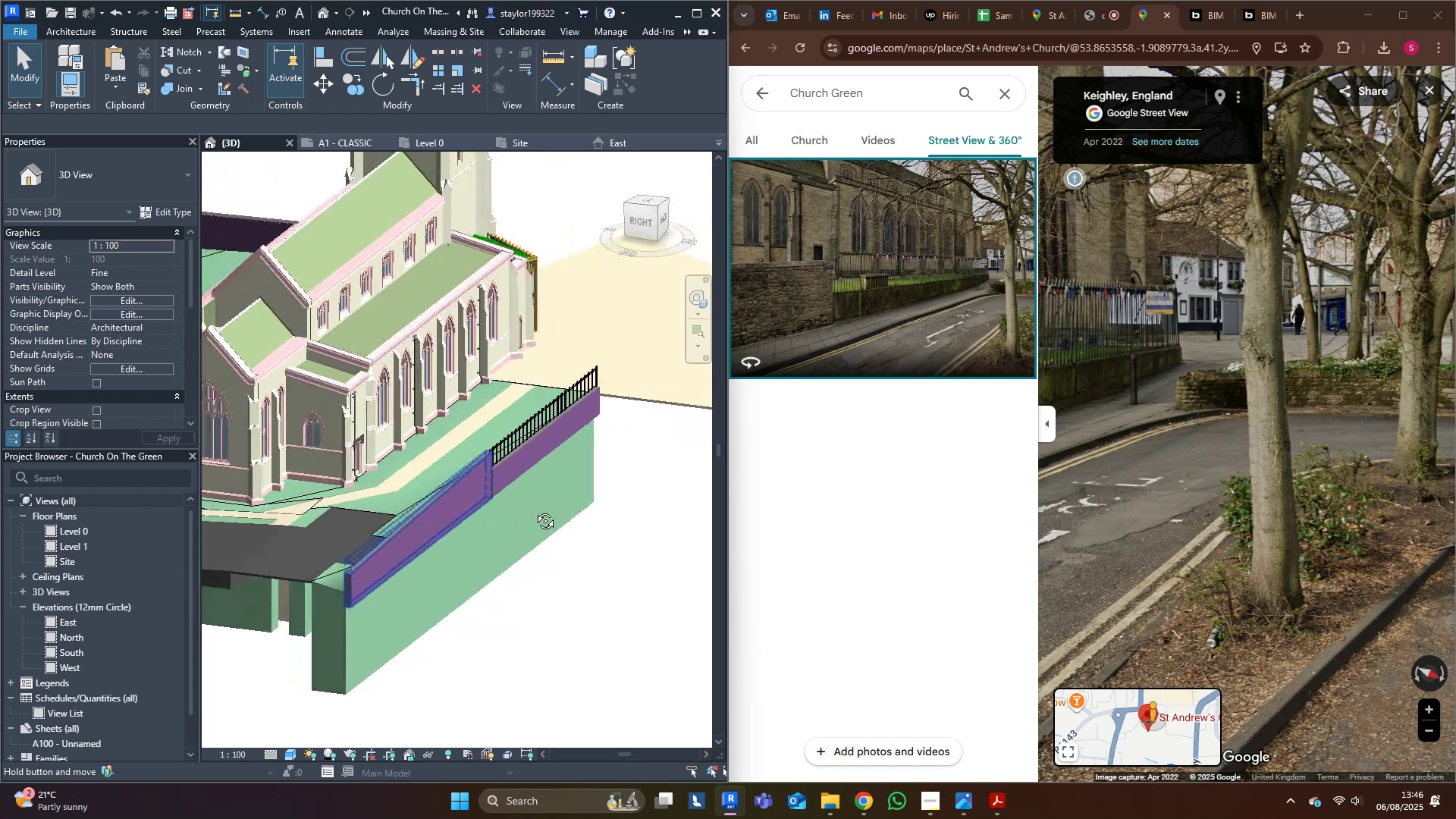 
key(Shift+ShiftLeft)
 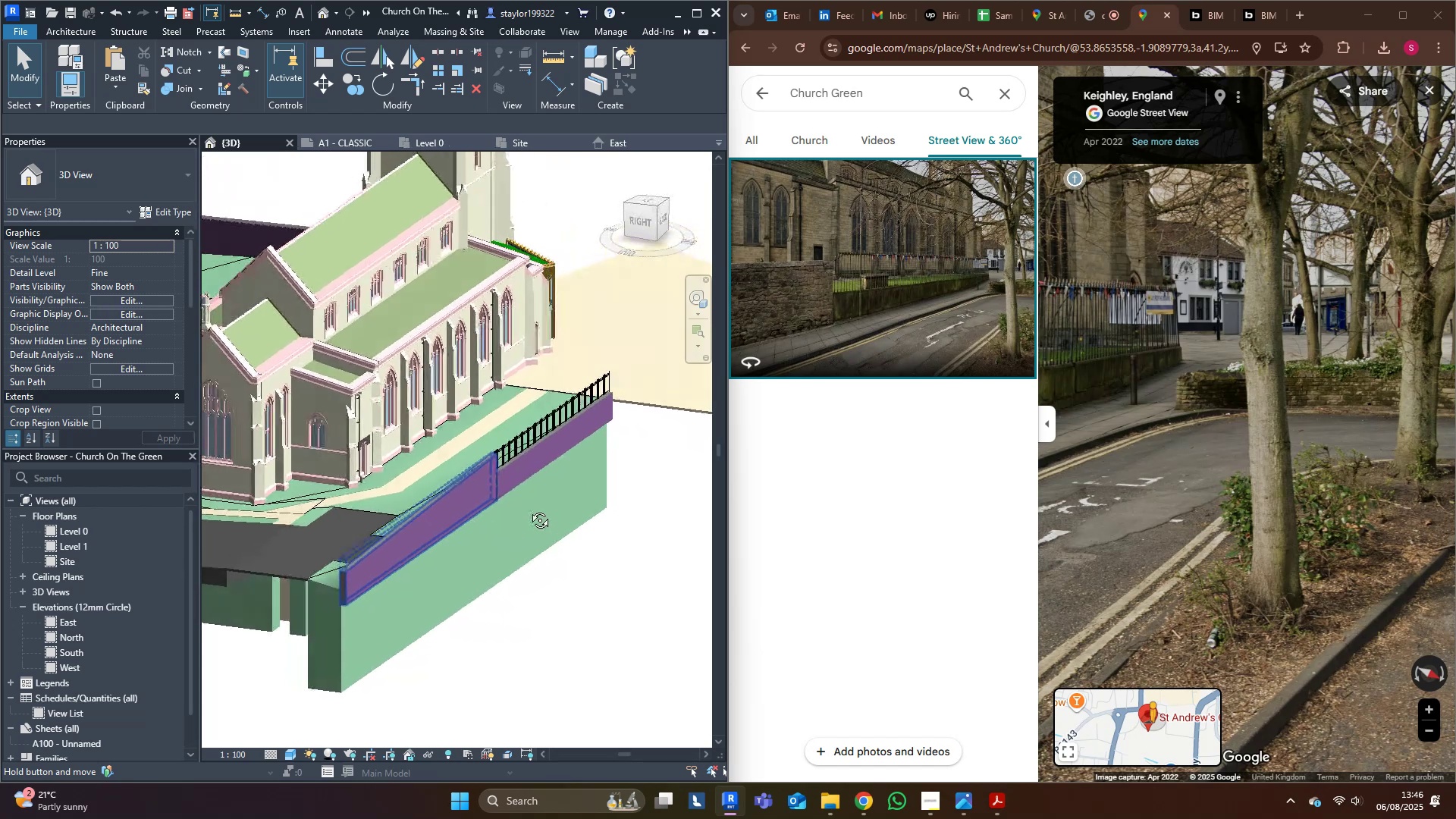 
key(Shift+ShiftLeft)
 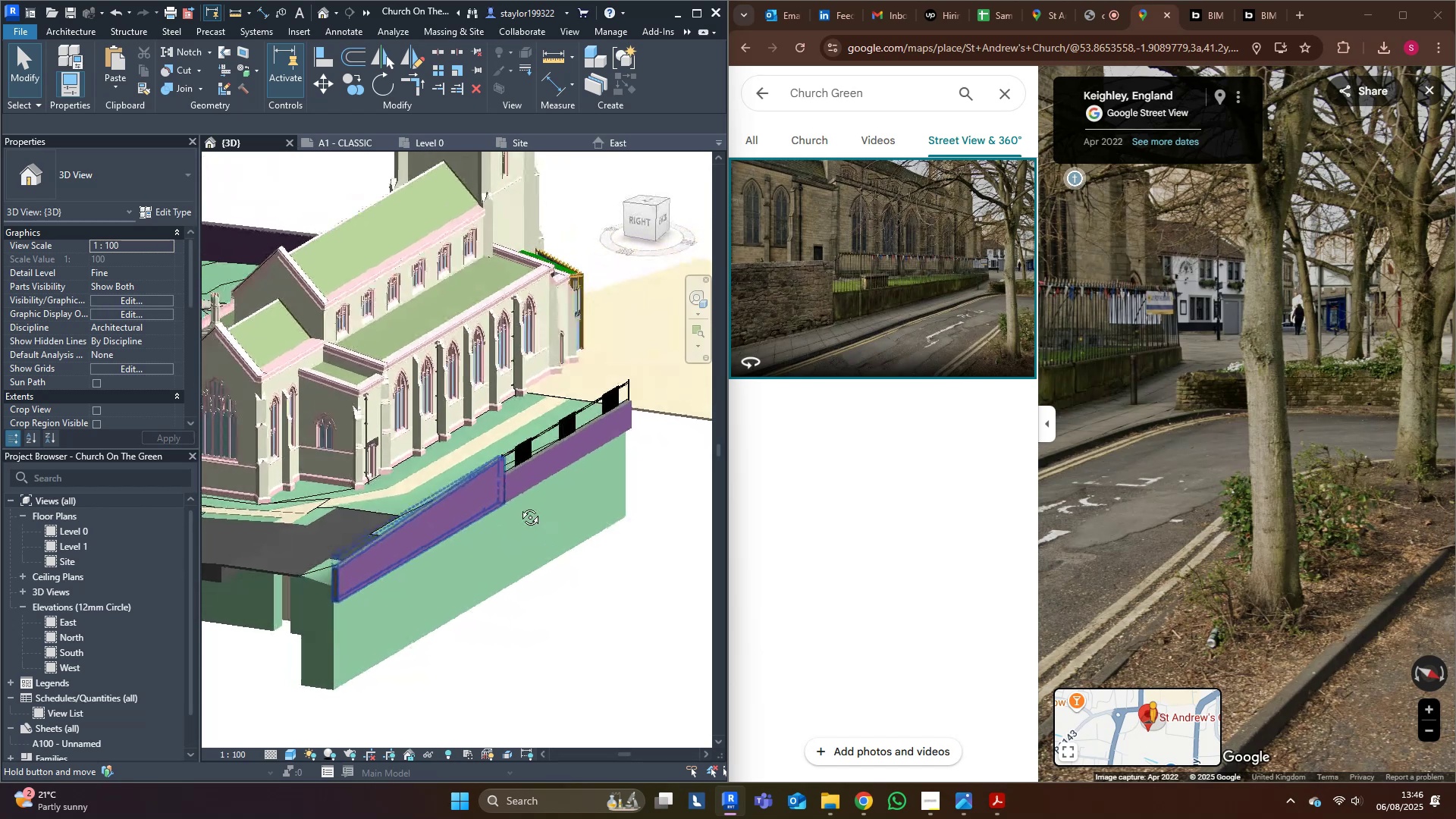 
key(Shift+ShiftLeft)
 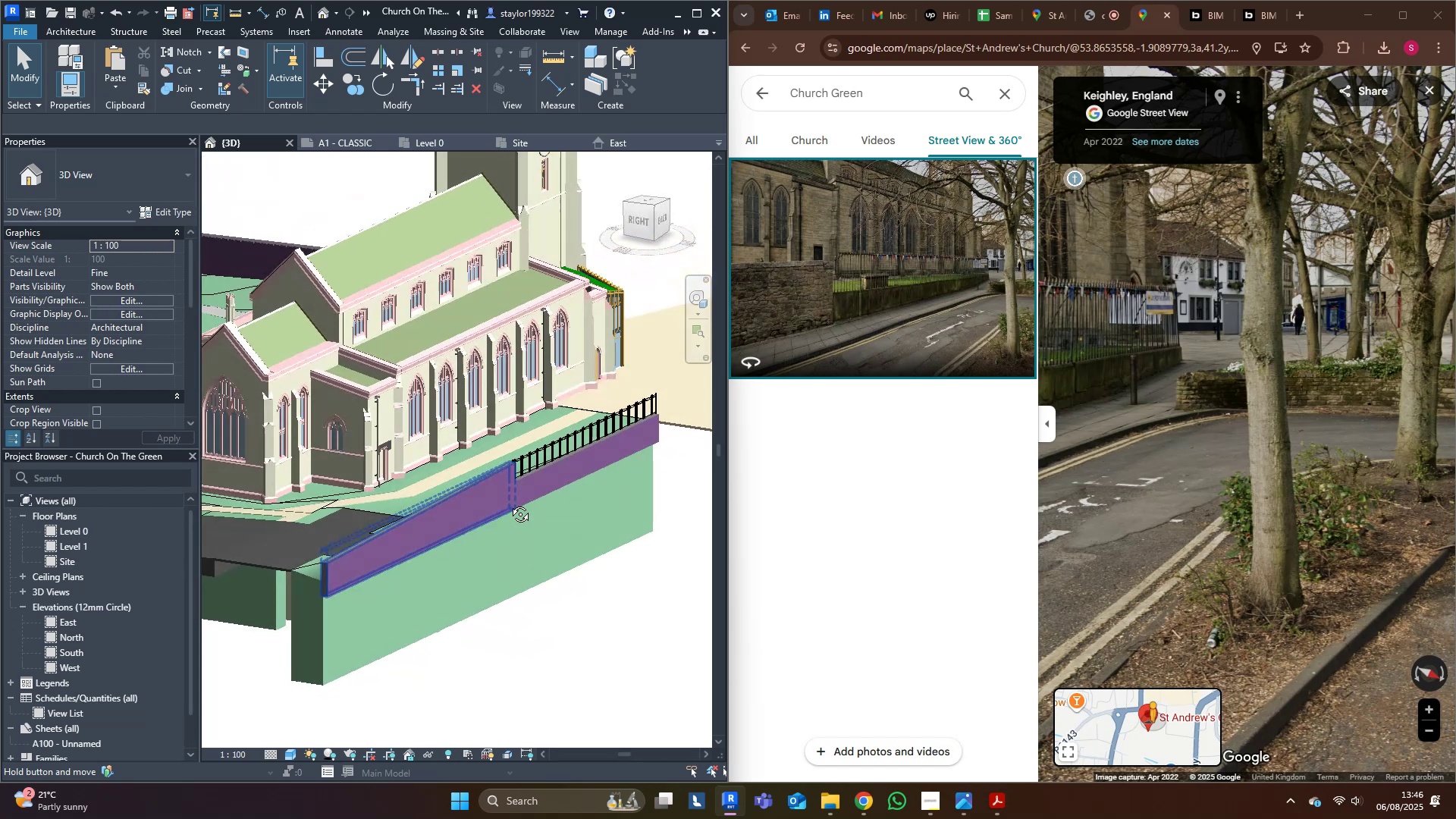 
key(Shift+ShiftLeft)
 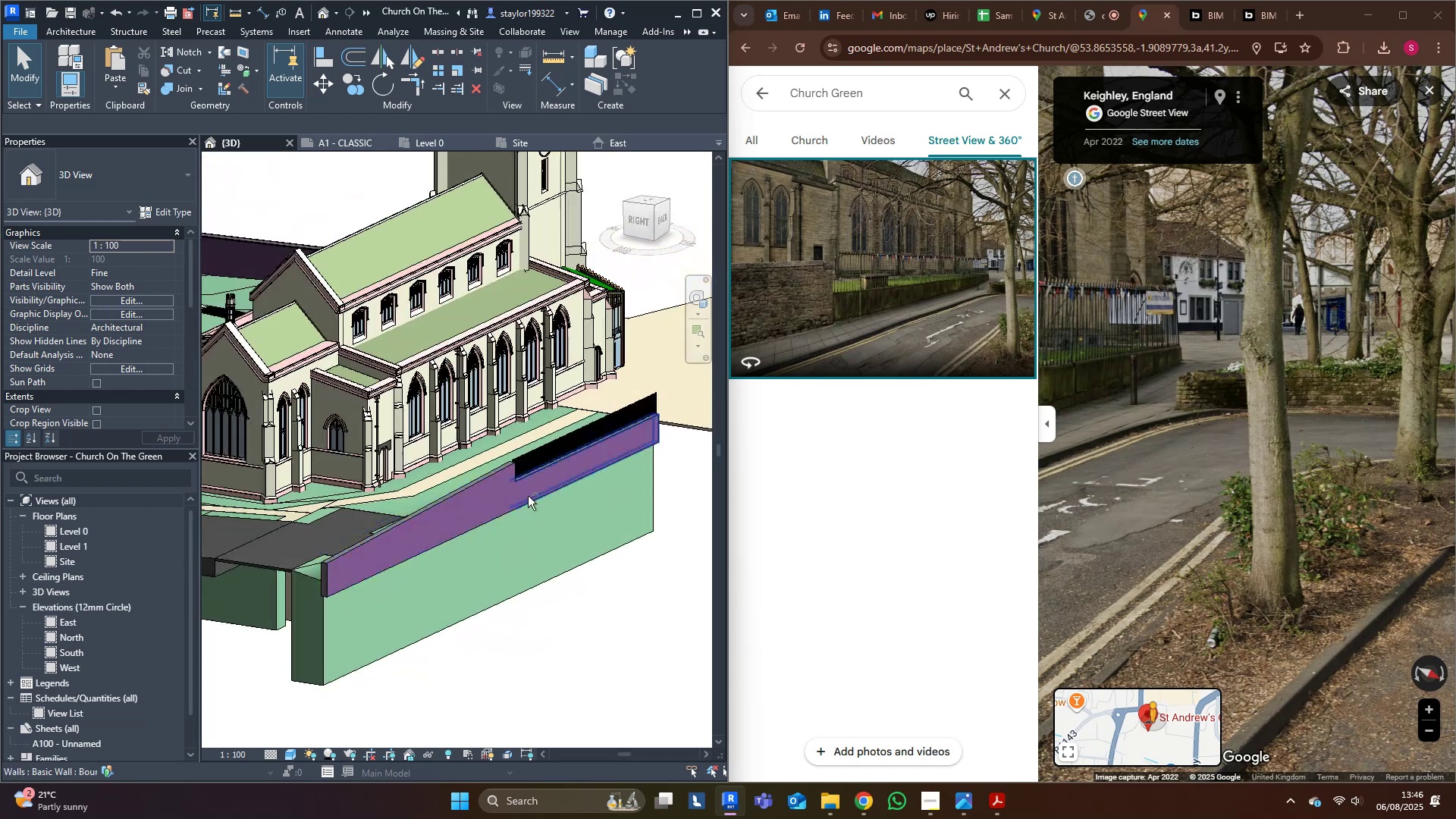 
key(Shift+ShiftLeft)
 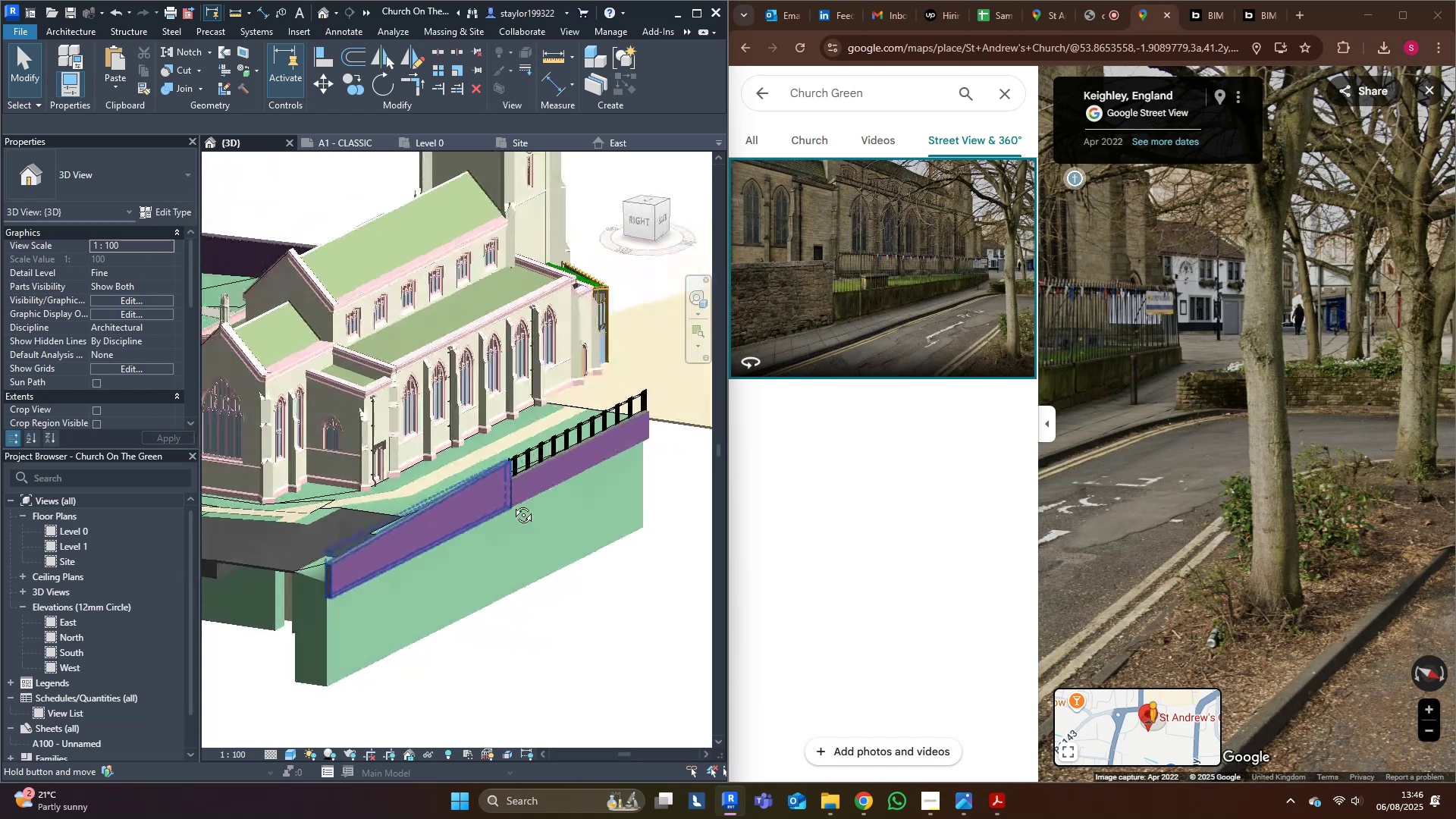 
key(Shift+ShiftLeft)
 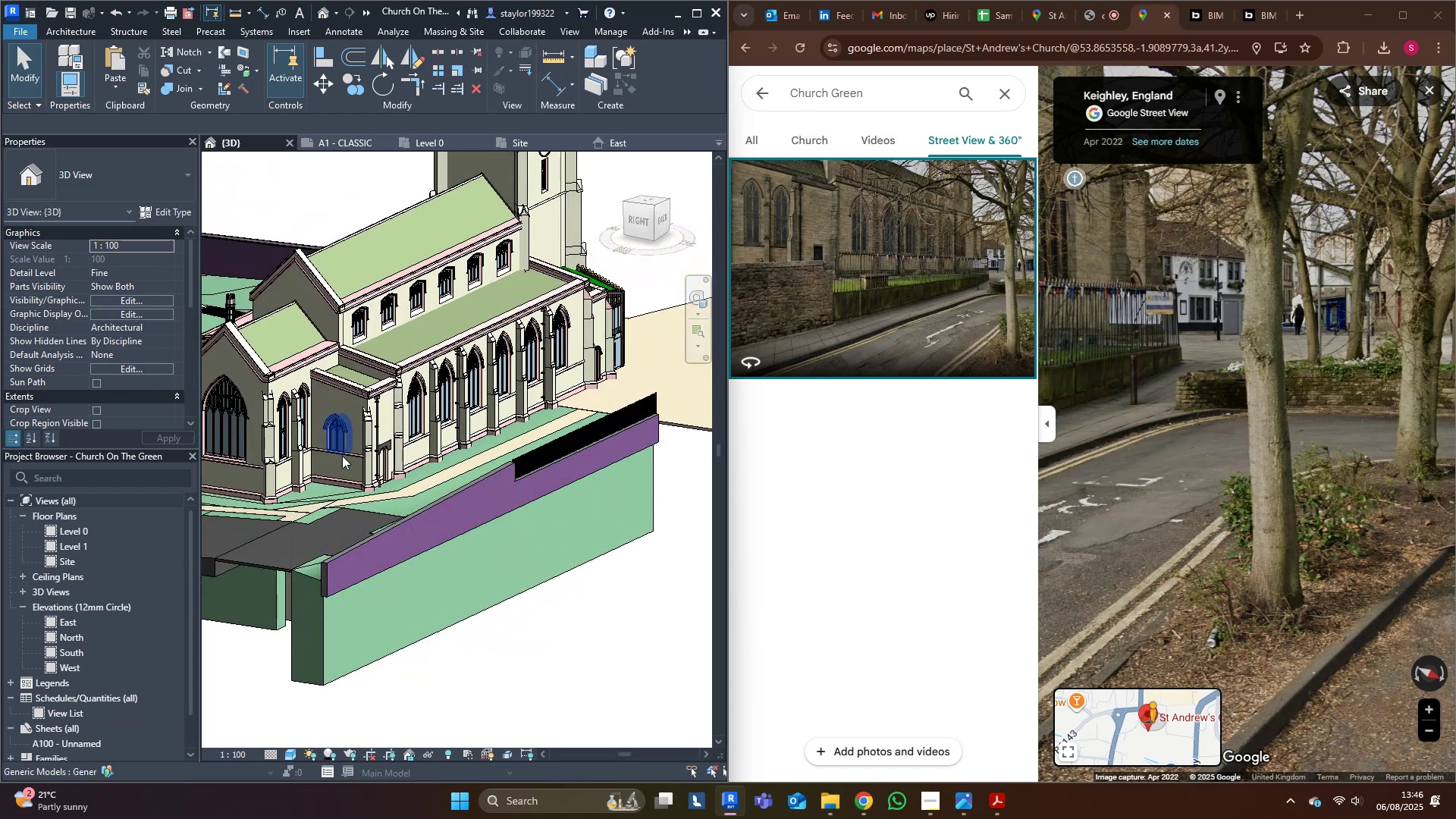 
hold_key(key=ShiftLeft, duration=0.34)
 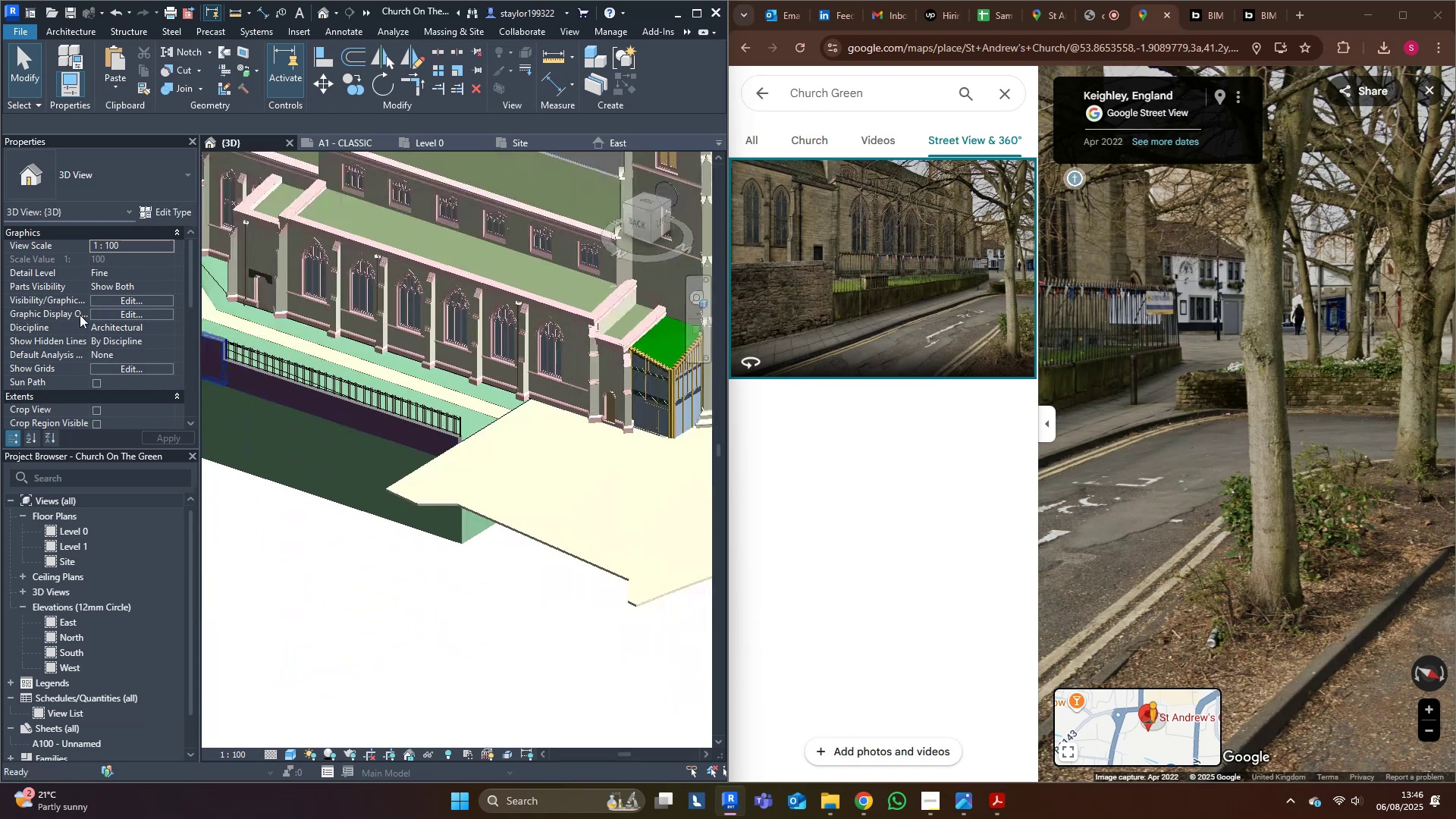 
scroll: coordinate [388, 450], scroll_direction: up, amount: 8.0
 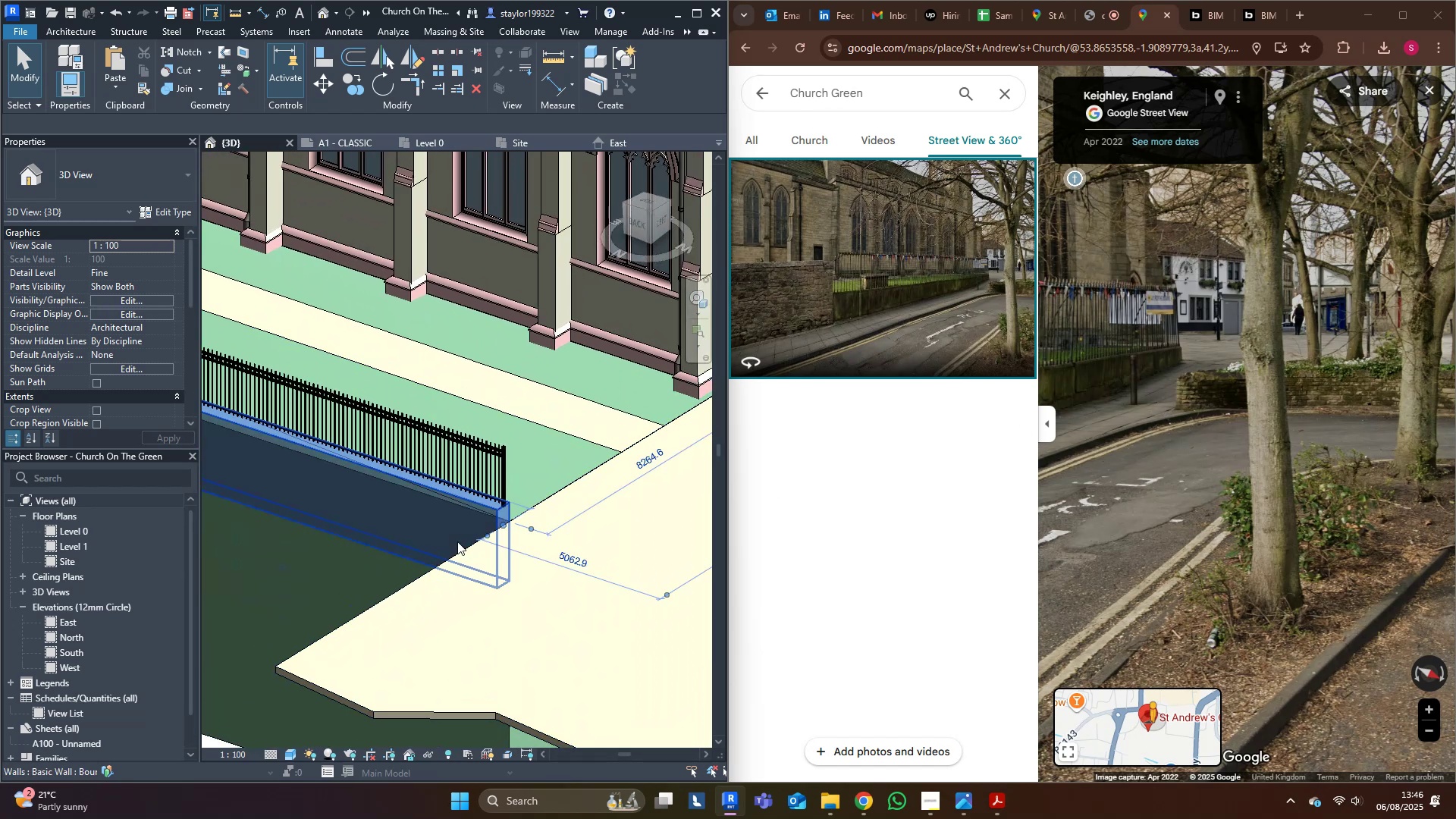 
type(wa)
 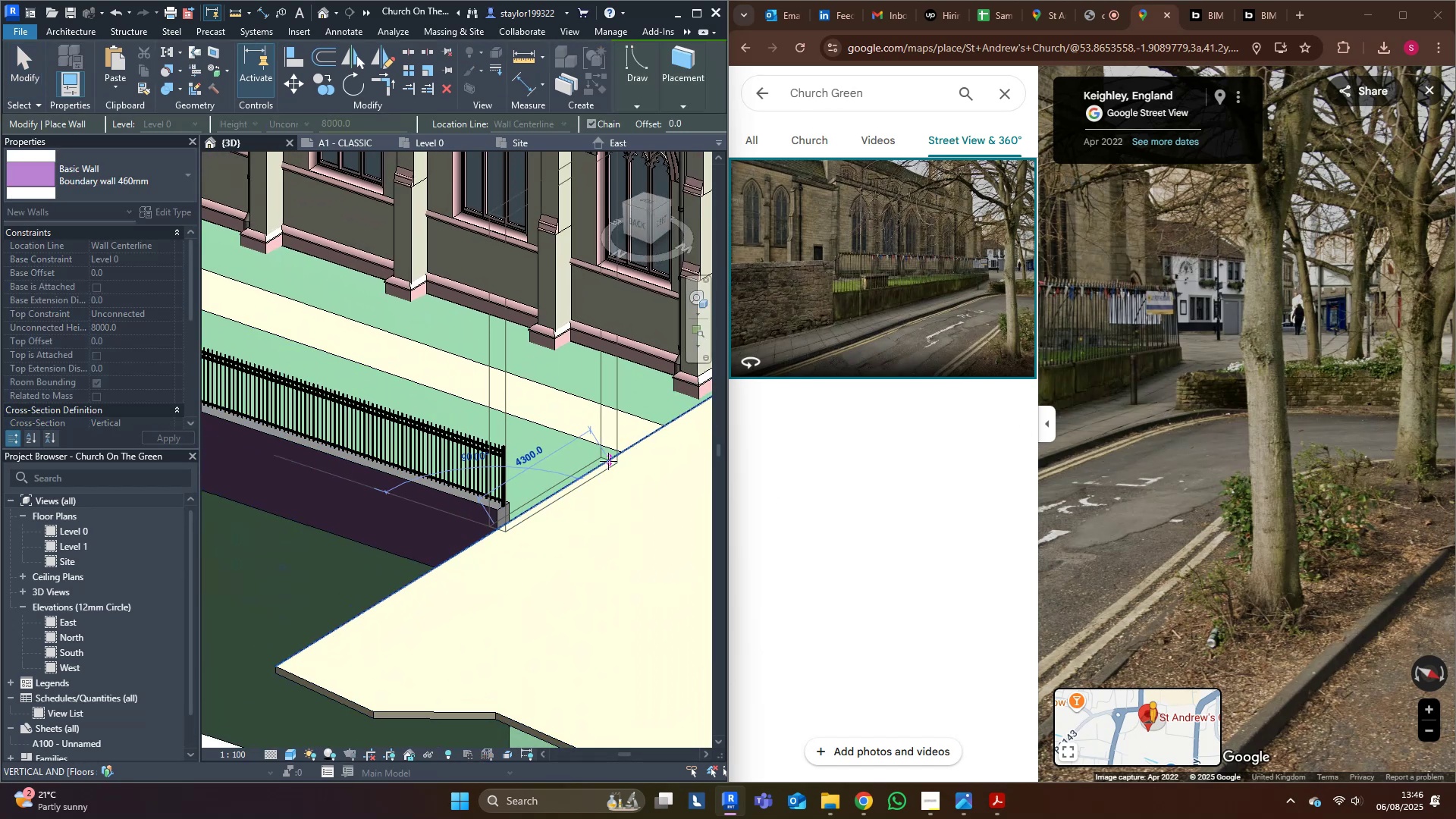 
left_click([620, 453])
 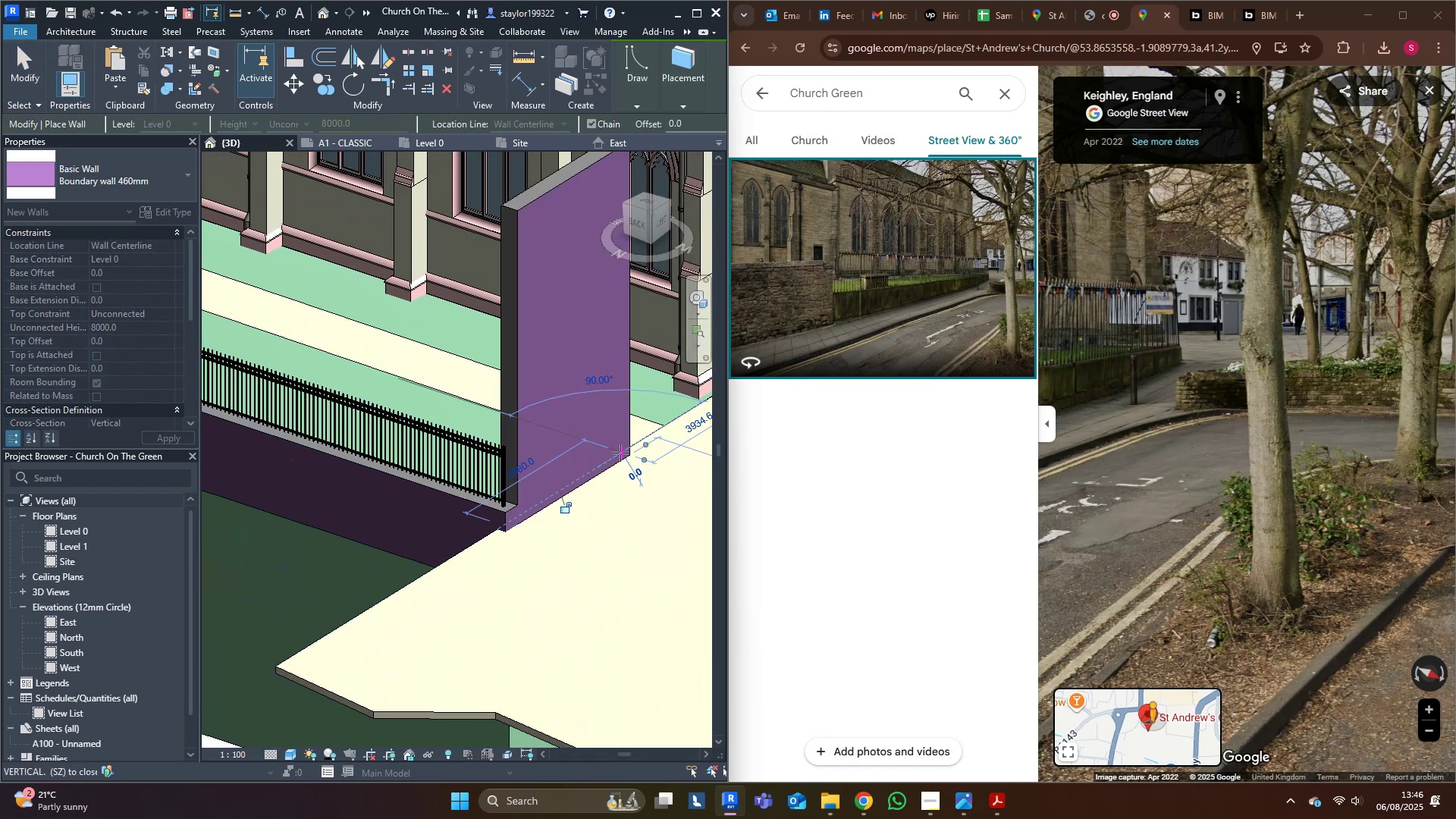 
key(Escape)
key(Escape)
type(ma)
 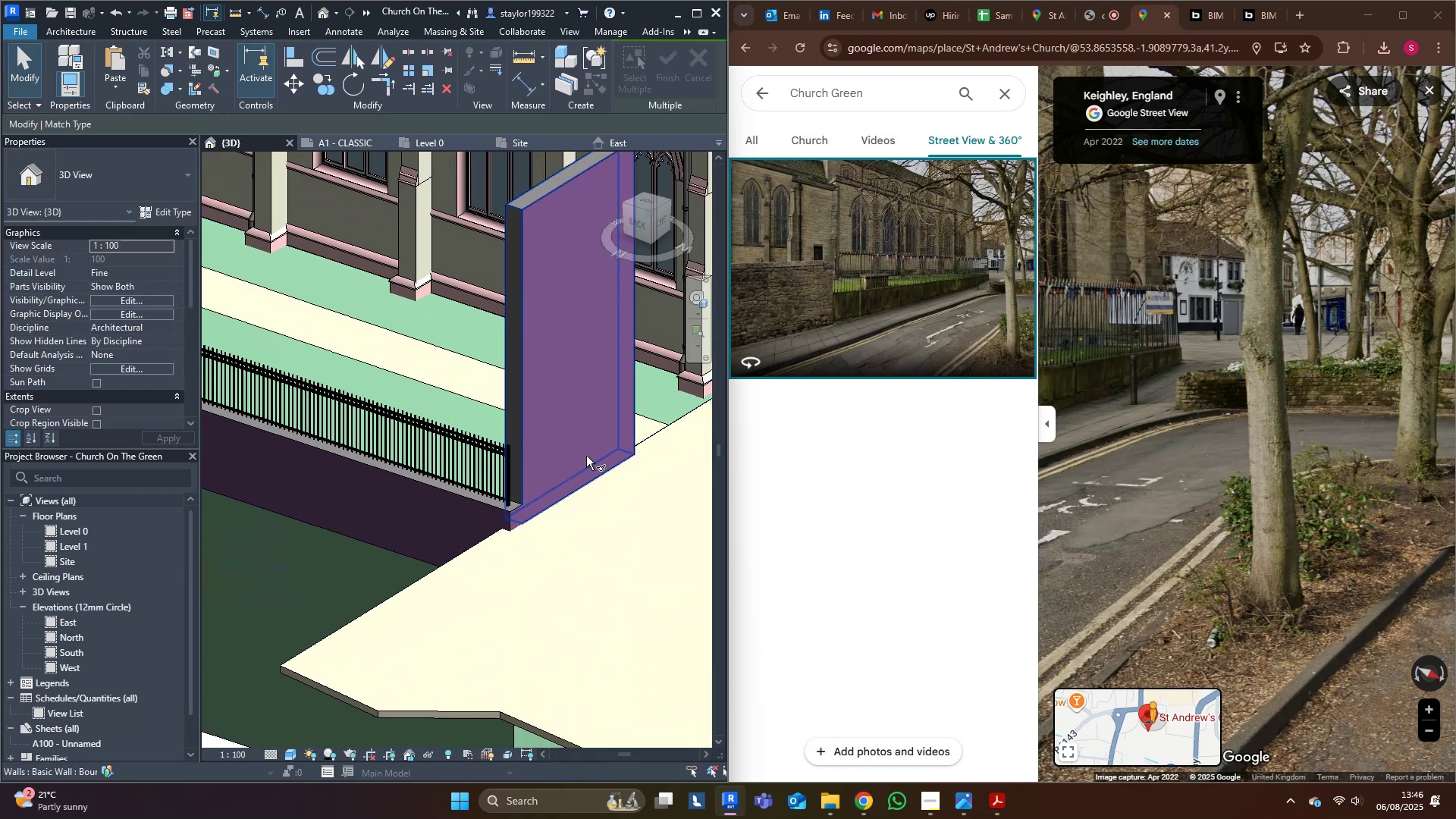 
left_click([586, 454])
 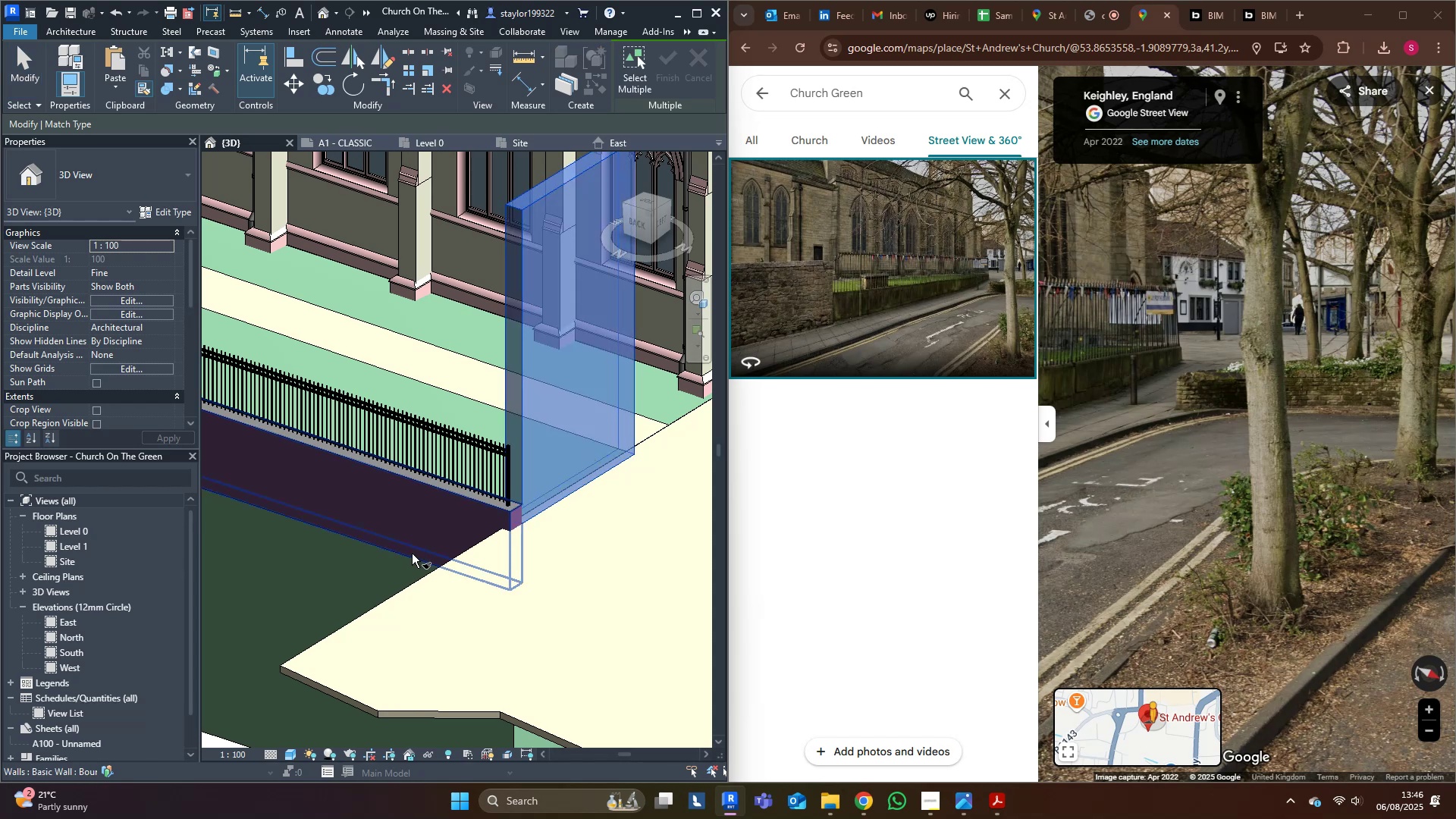 
type(ma)
 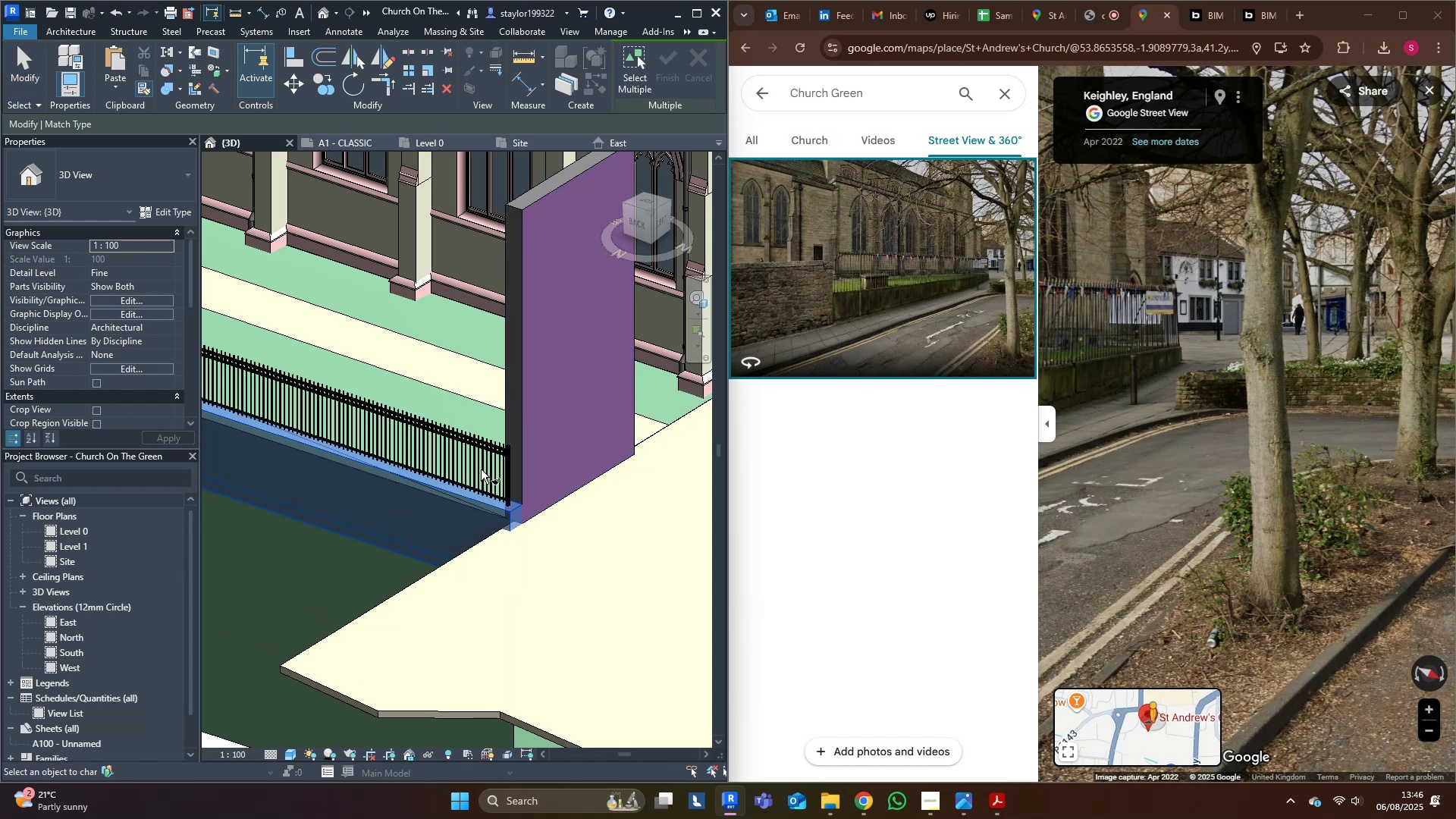 
double_click([556, 413])
 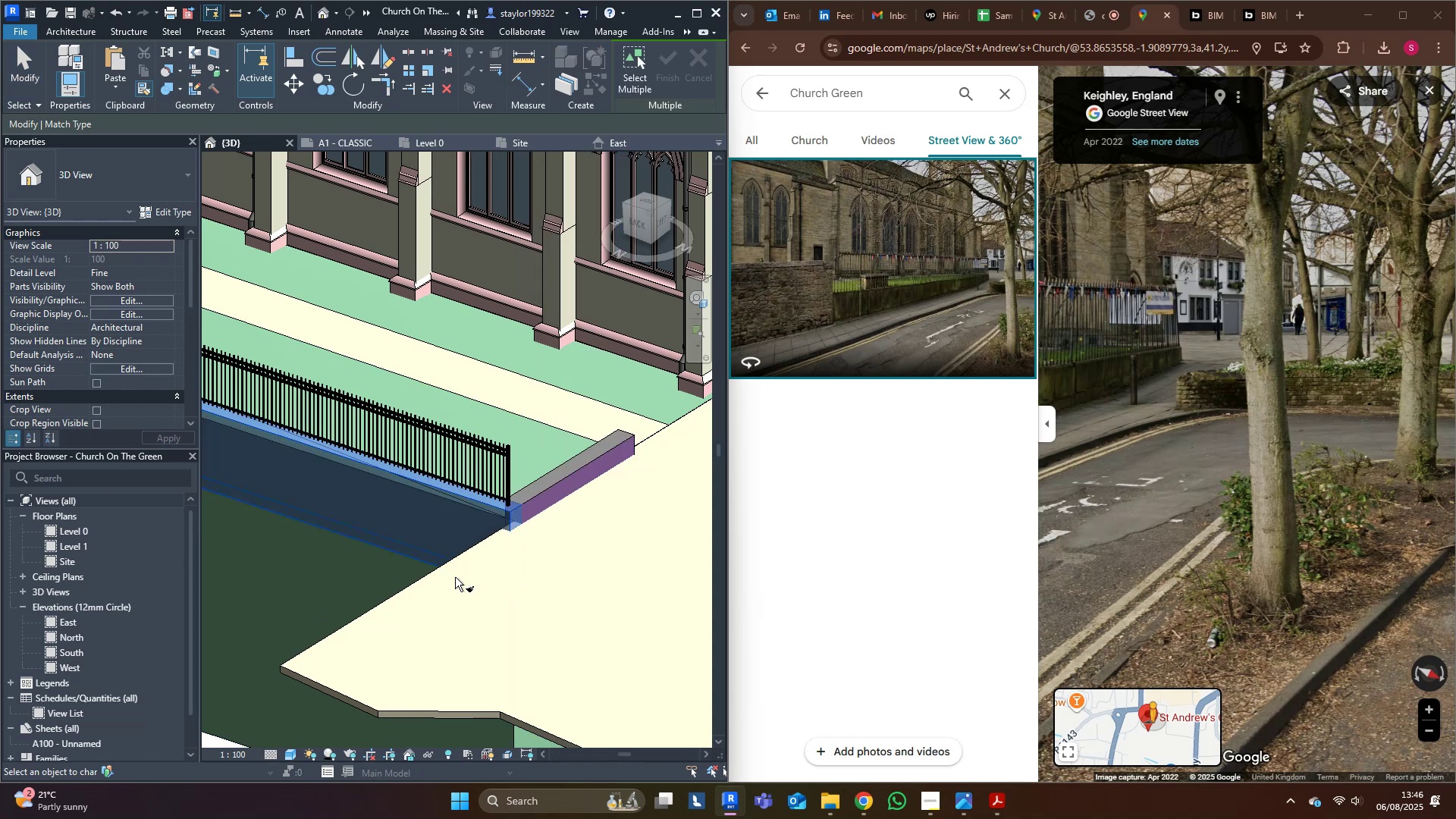 
middle_click([454, 577])
 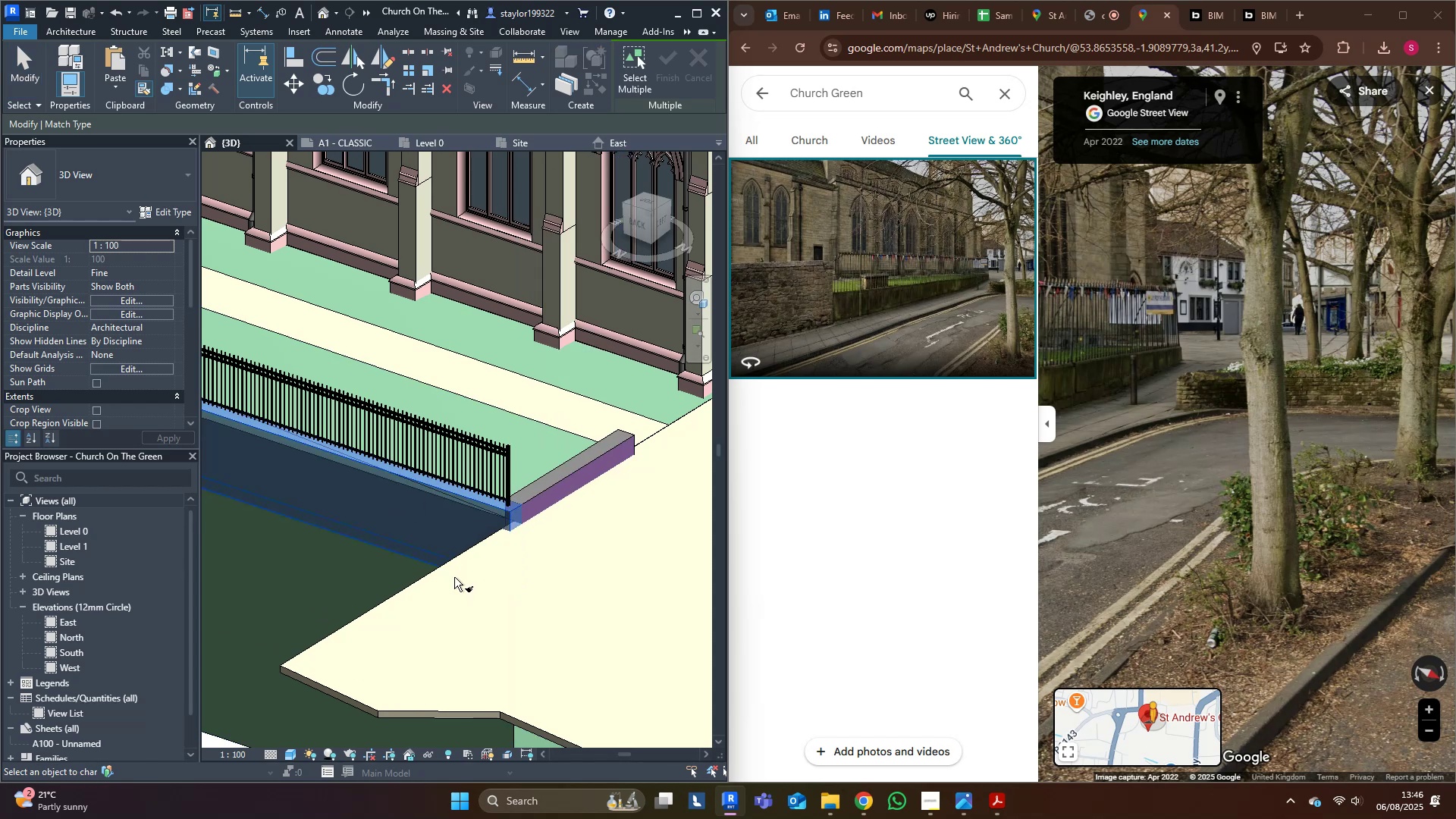 
key(Escape)
 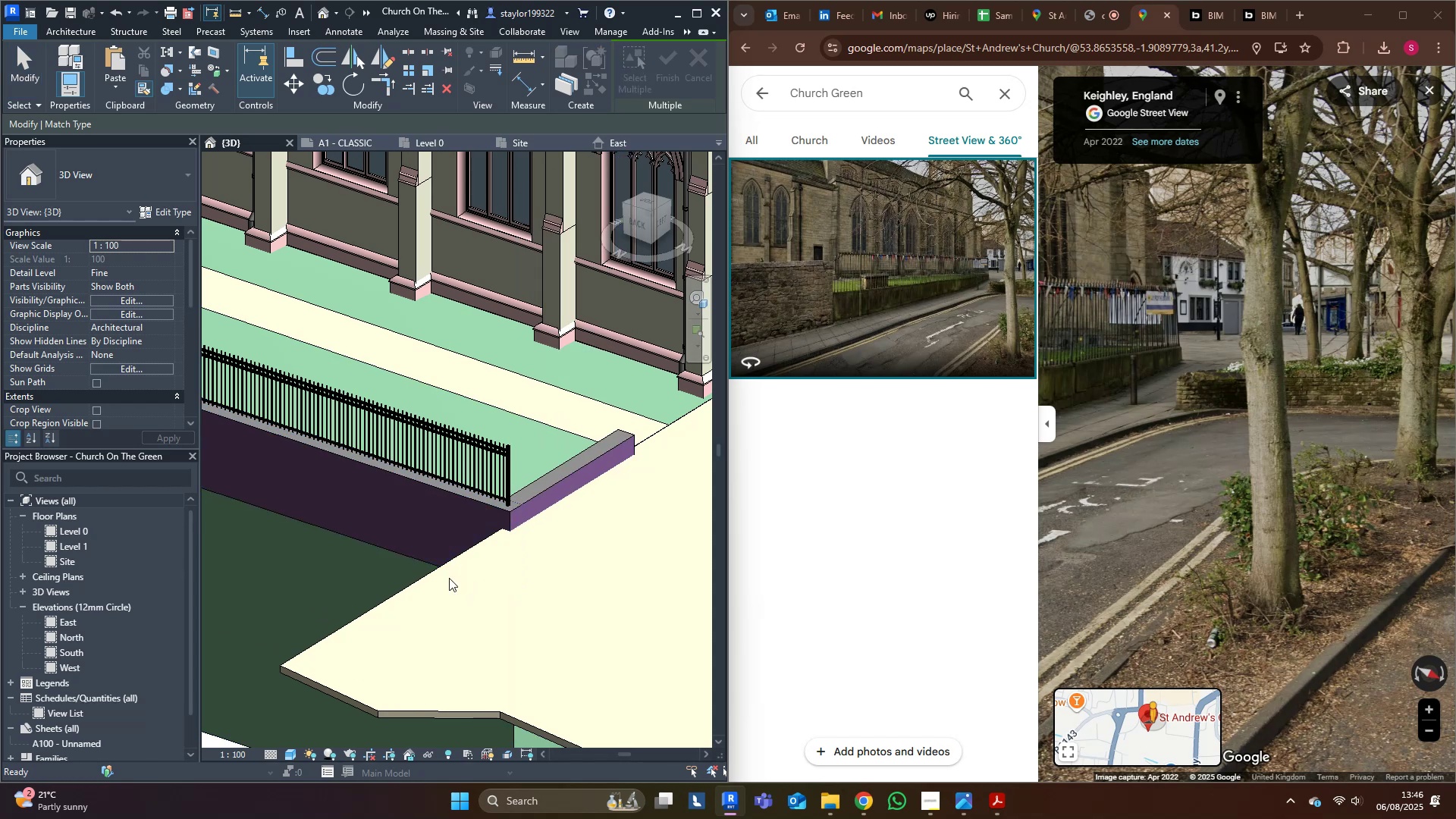 
key(Escape)
 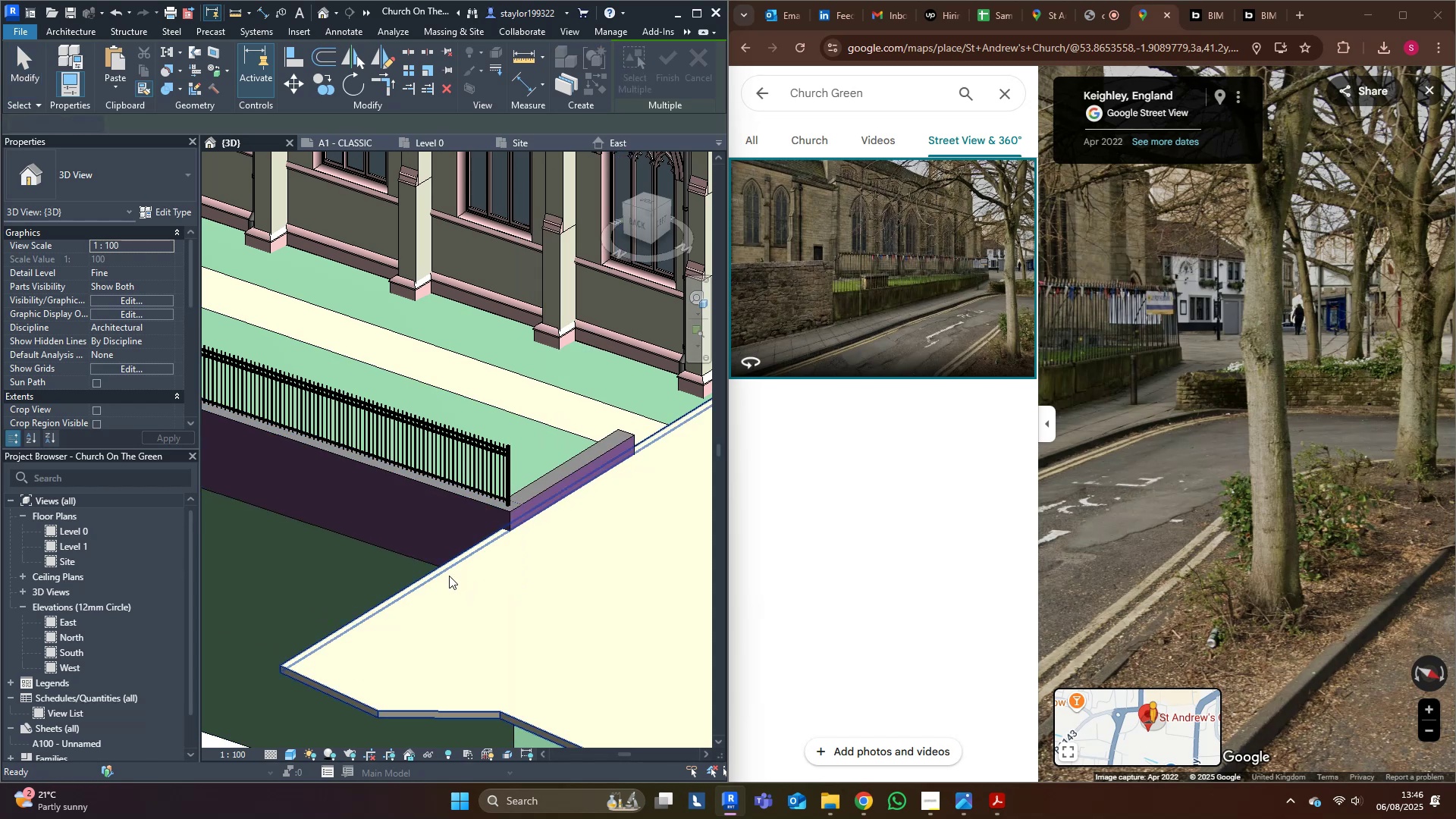 
key(Escape)
 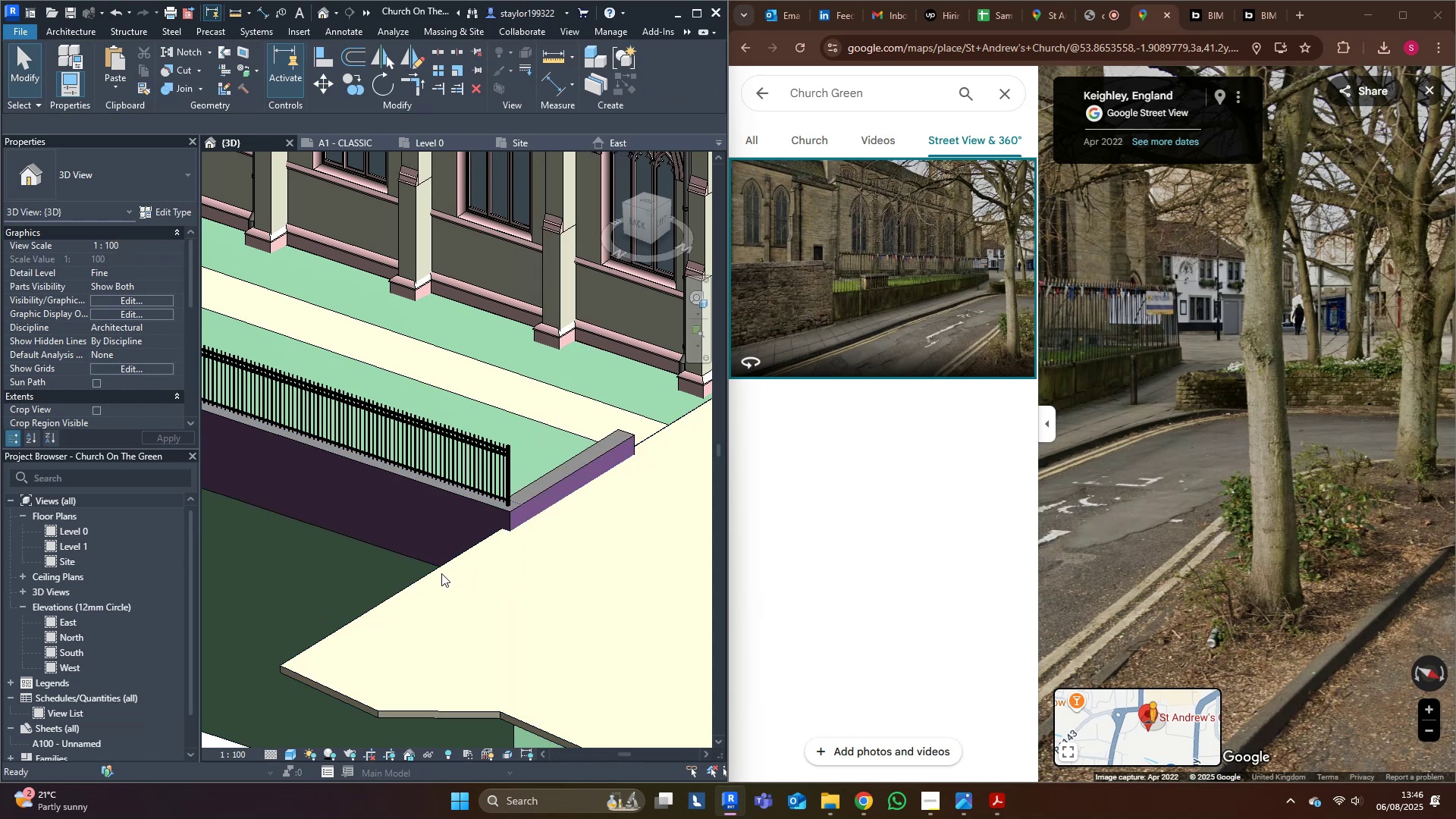 
scroll: coordinate [438, 573], scroll_direction: up, amount: 2.0
 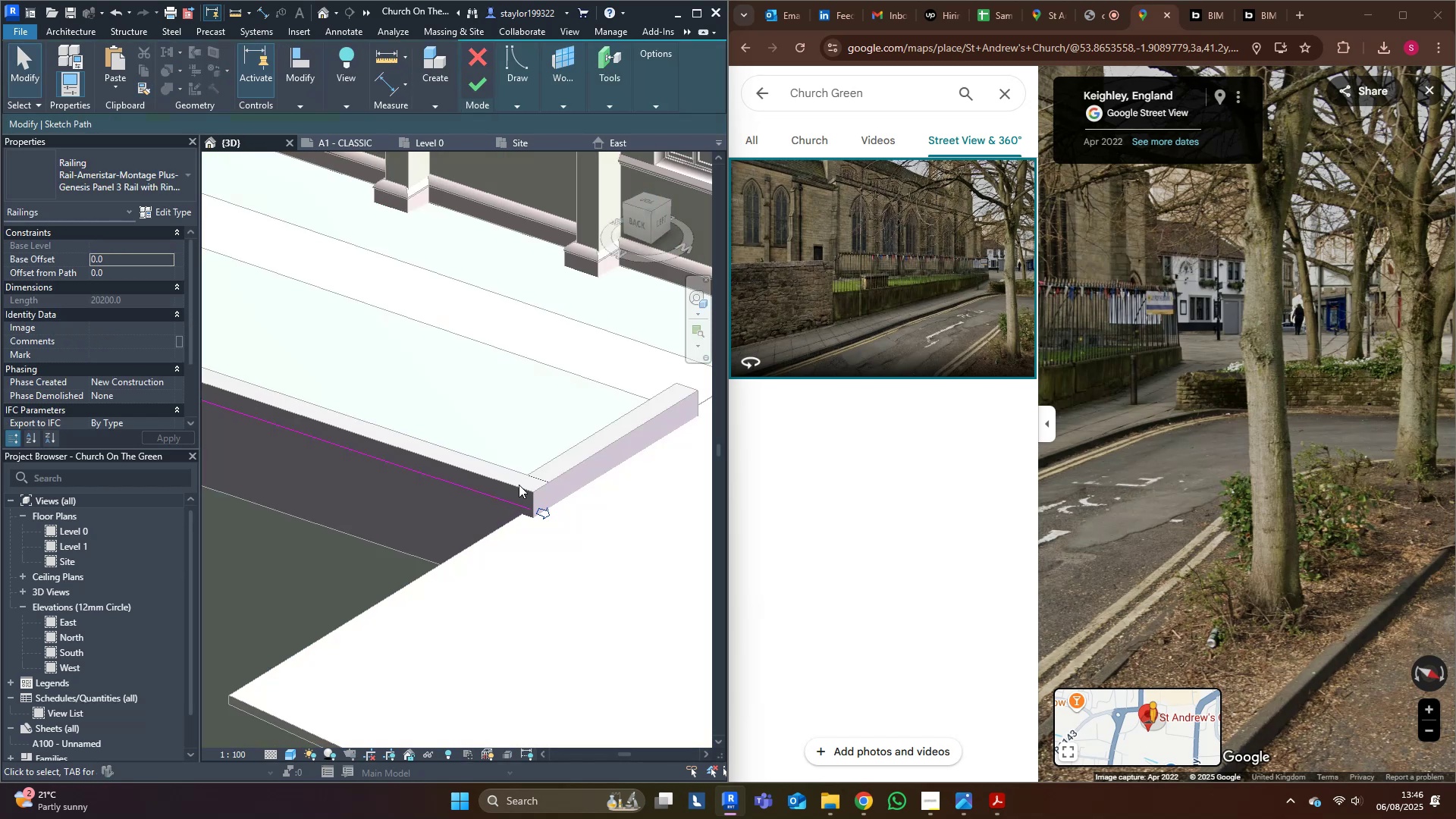 
left_click([509, 504])
 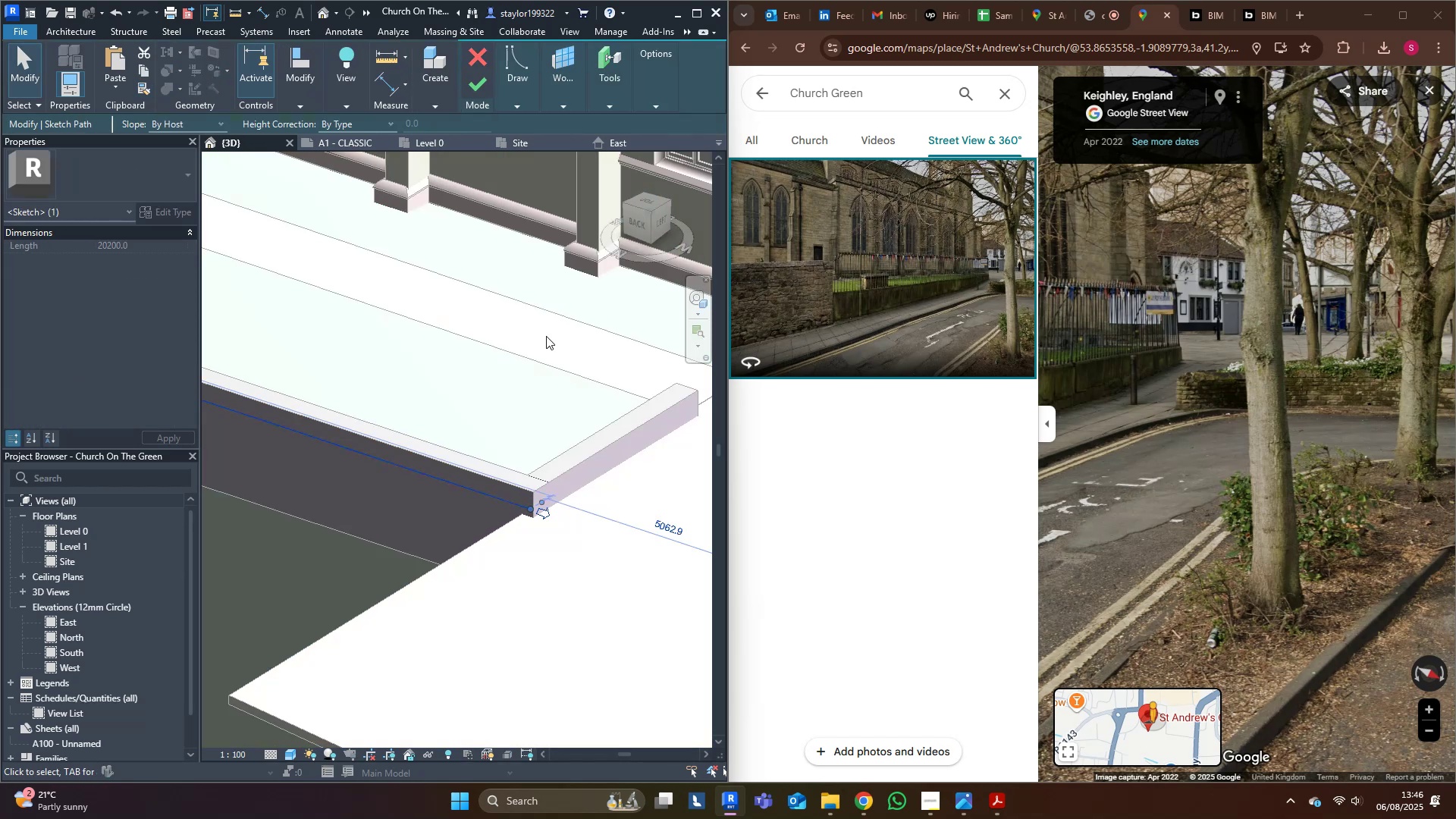 
key(Escape)
 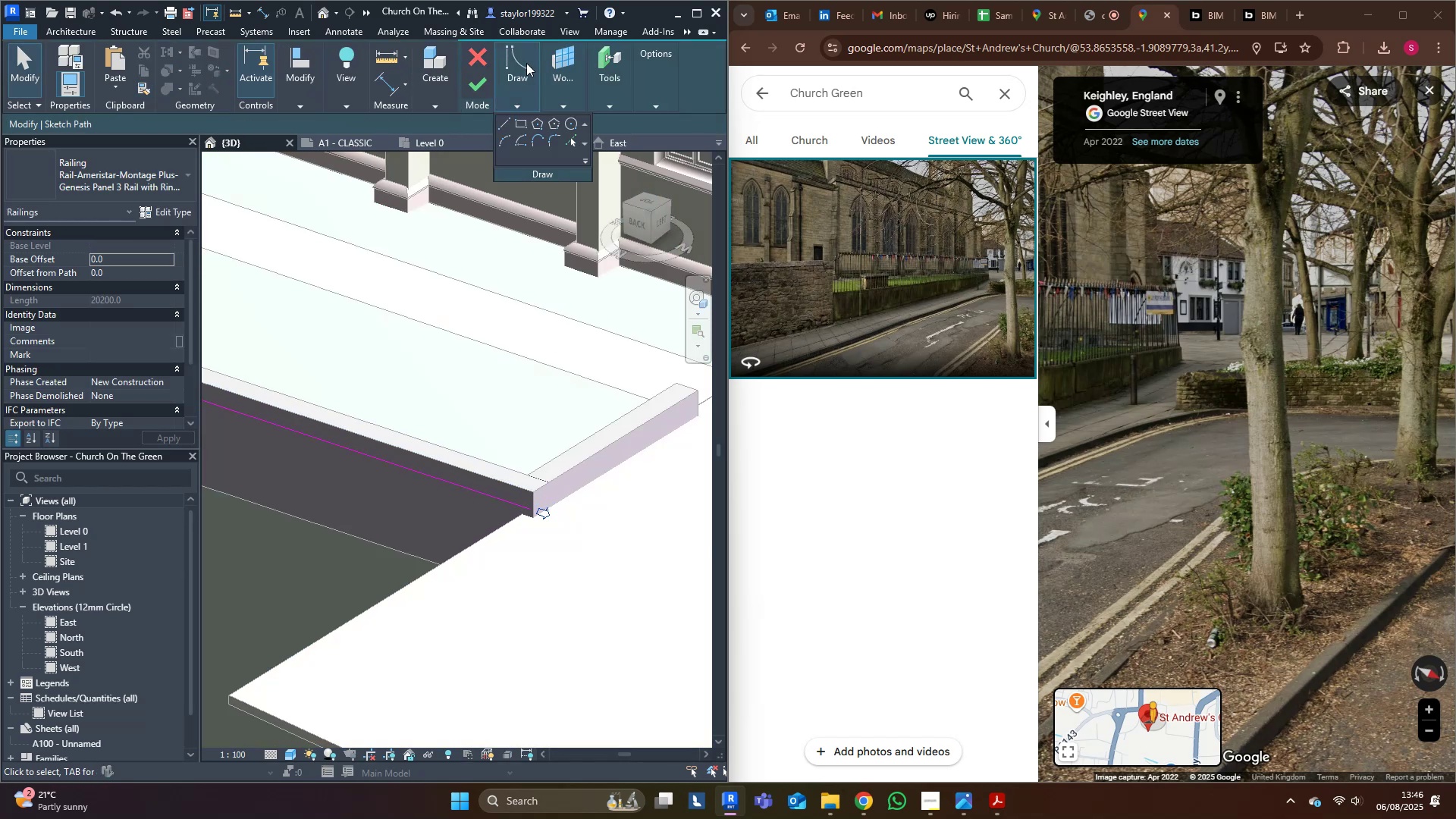 
left_click([533, 61])
 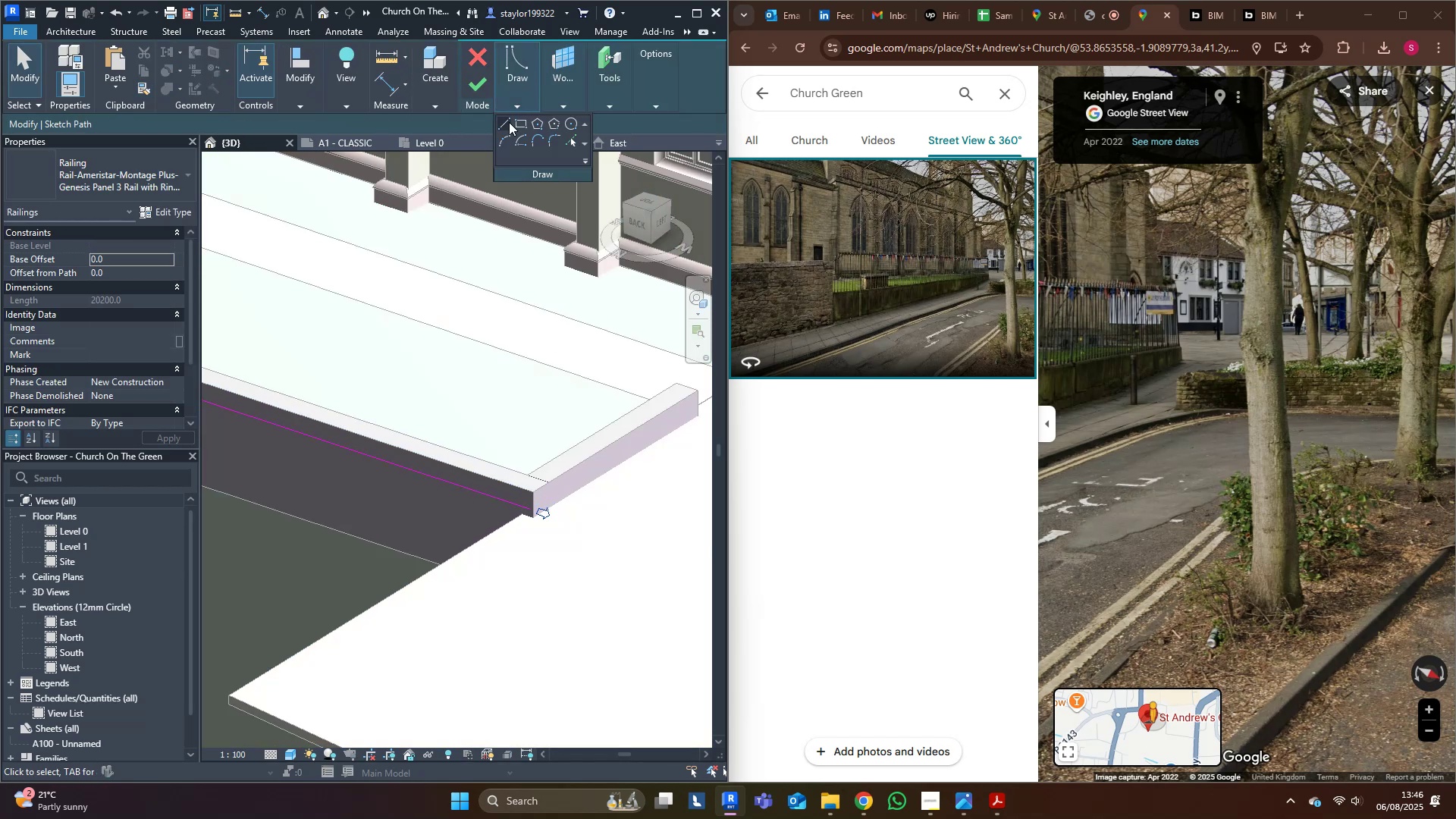 
left_click([508, 122])
 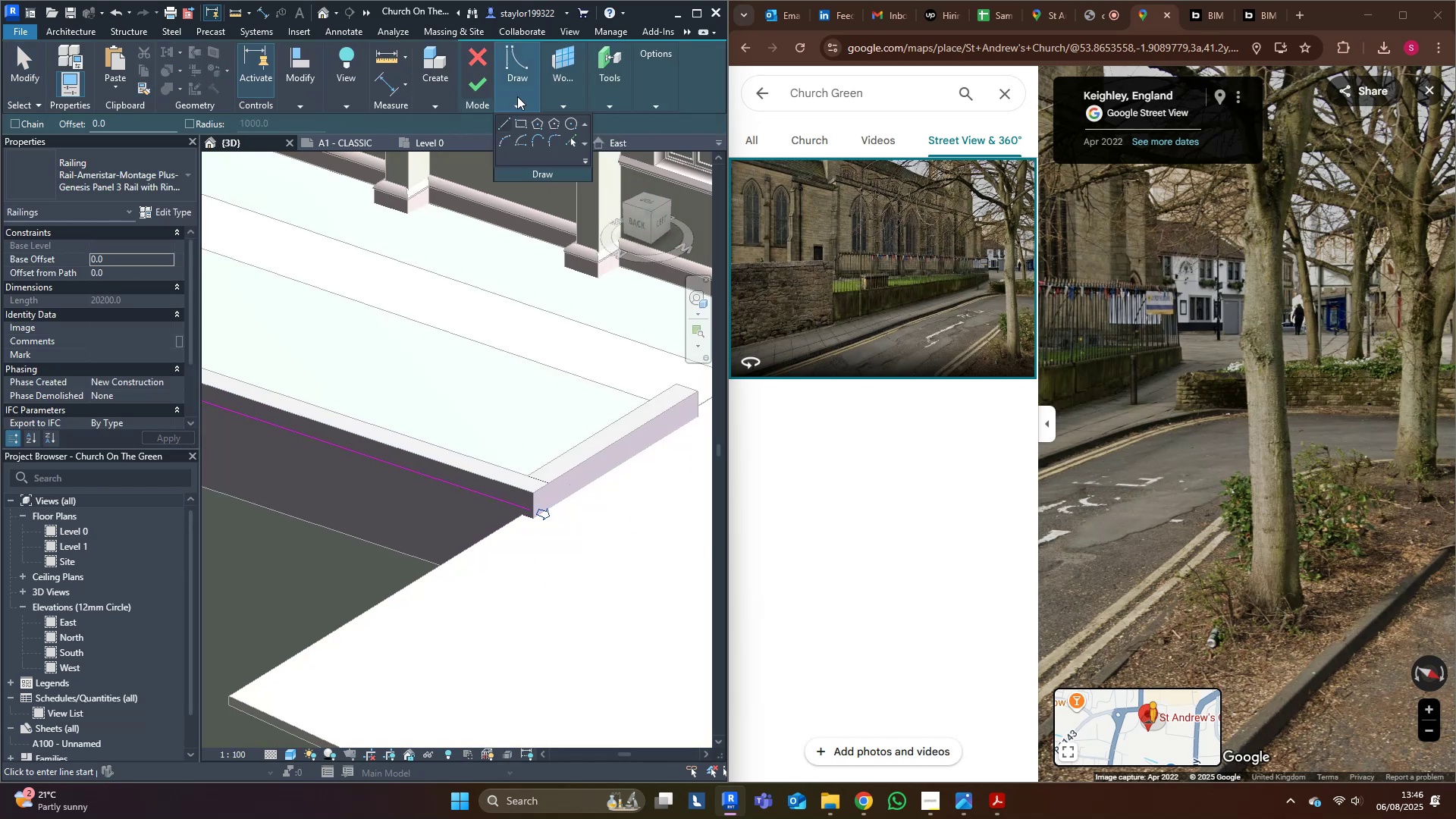 
left_click([504, 127])
 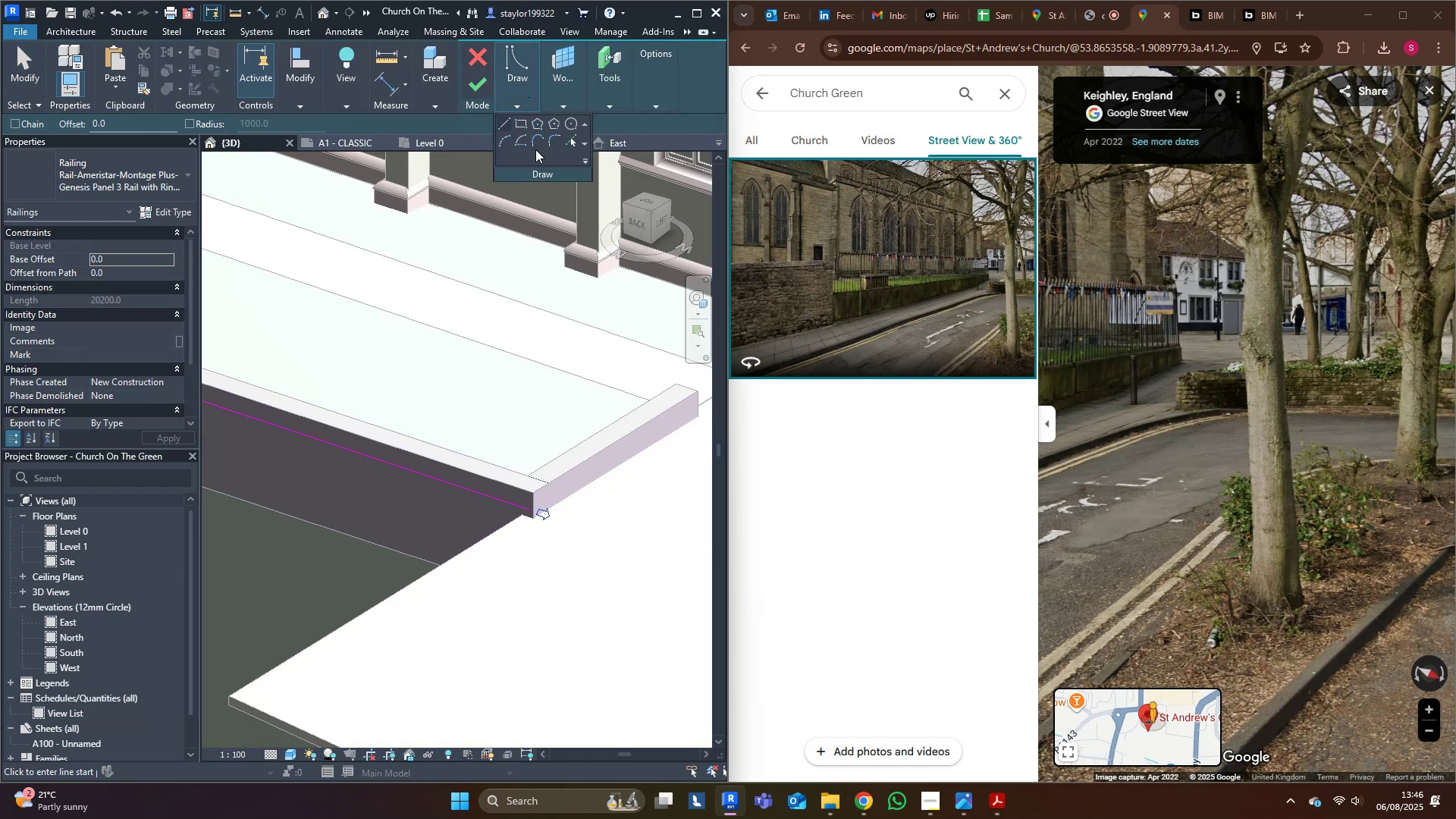 
left_click([567, 141])
 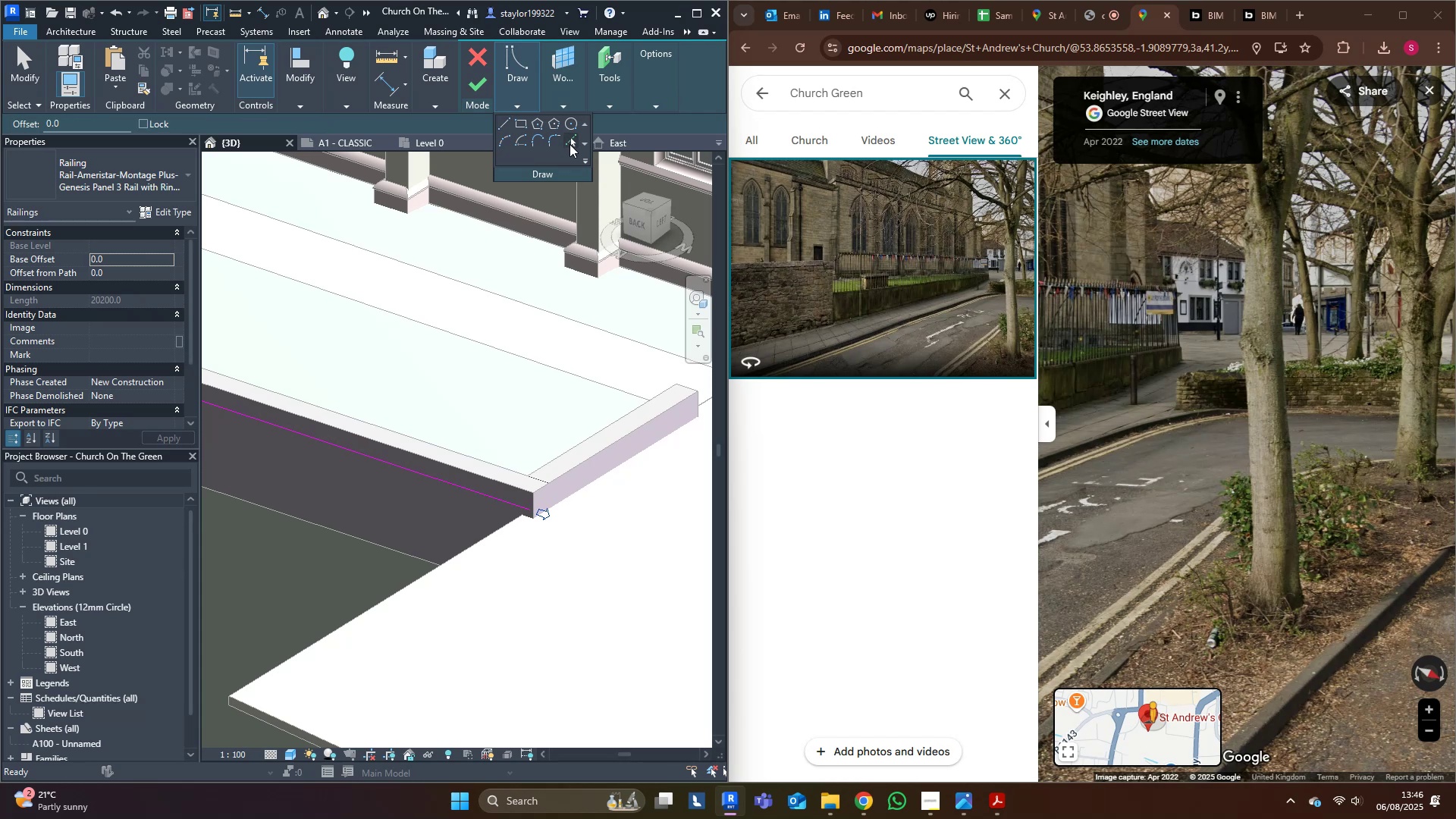 
scroll: coordinate [609, 466], scroll_direction: up, amount: 5.0
 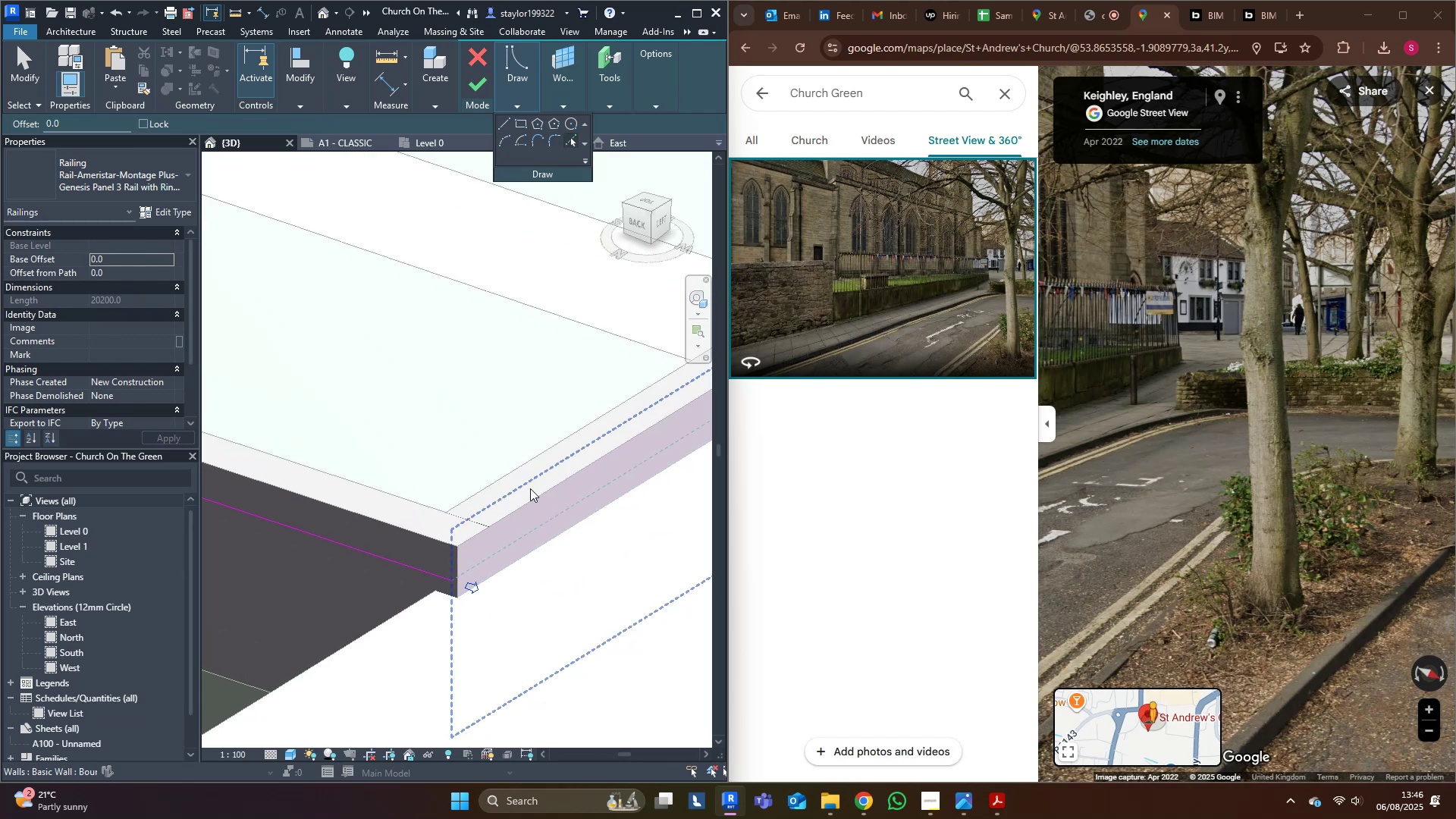 
left_click([530, 488])
 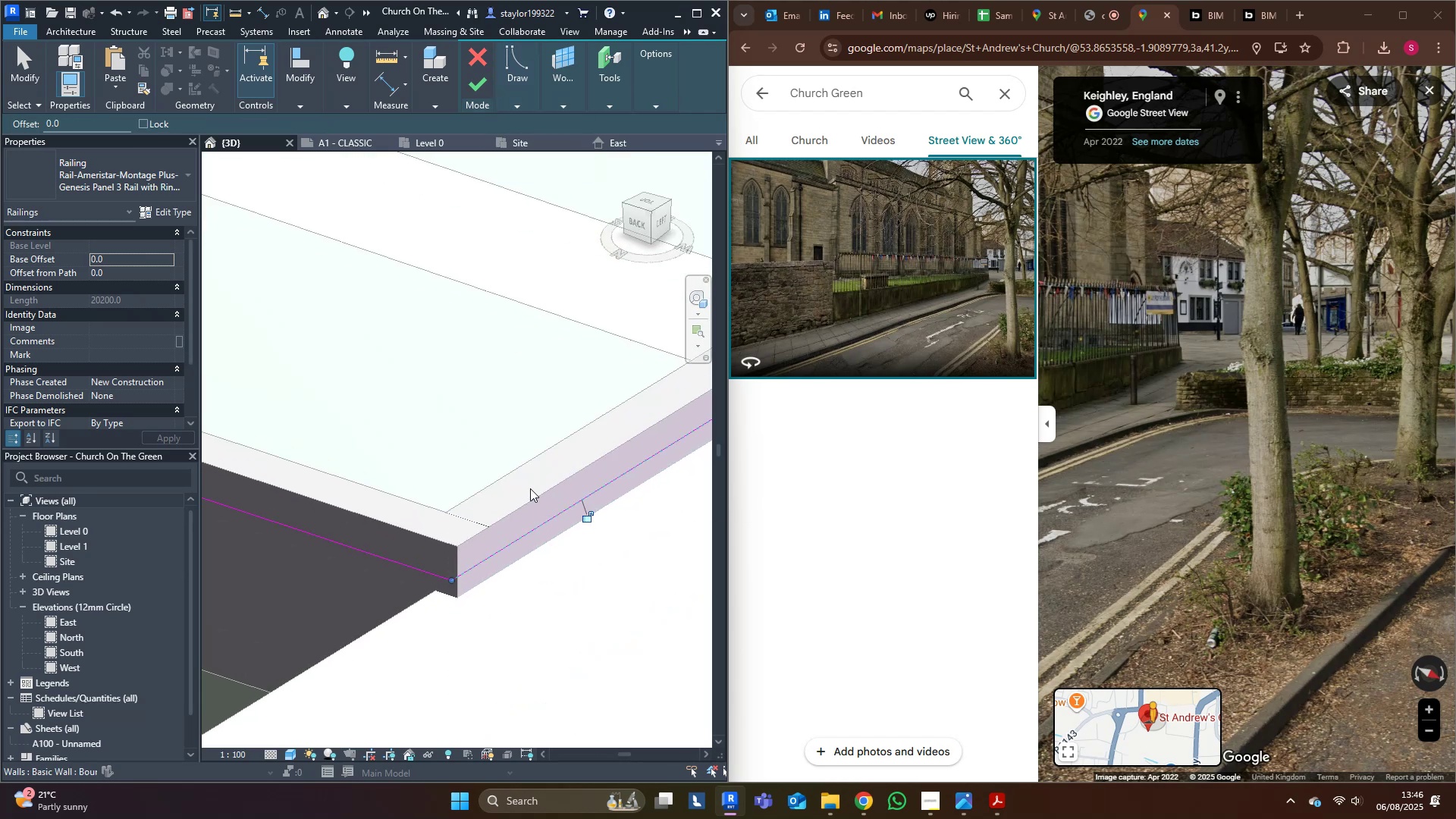 
hold_key(key=T, duration=1.69)
 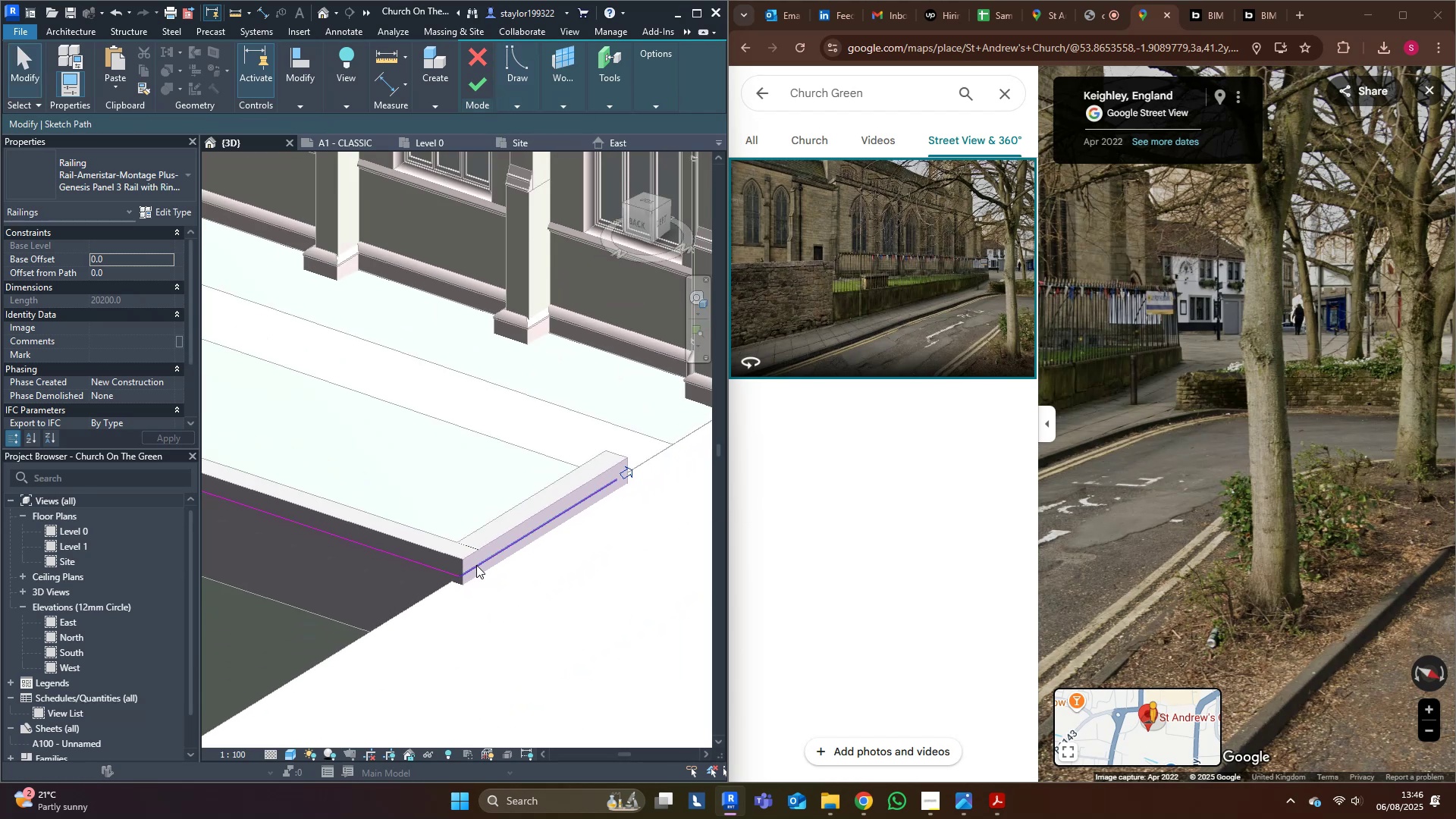 
type(rmdyt)
 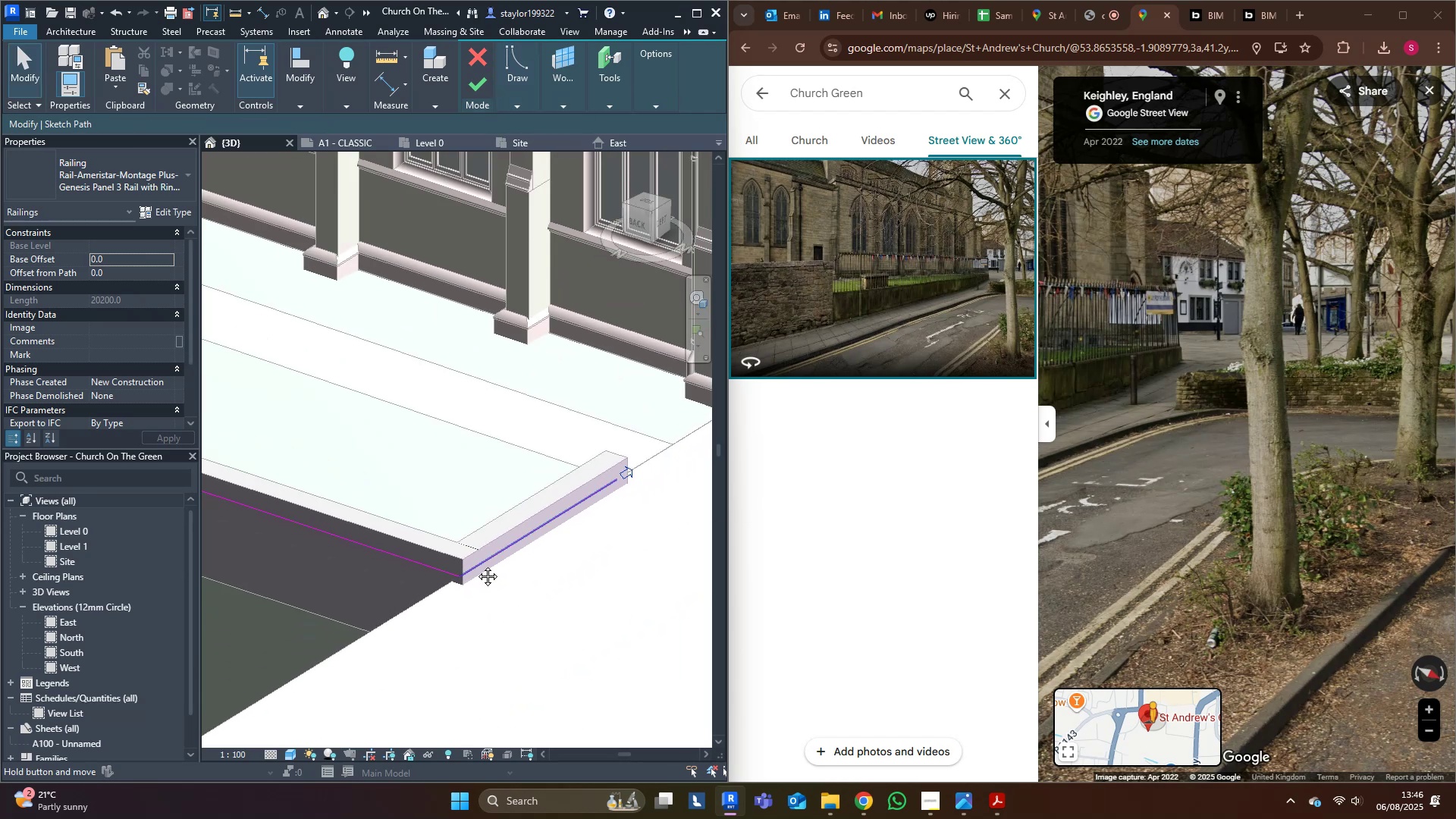 
scroll: coordinate [468, 571], scroll_direction: down, amount: 5.0
 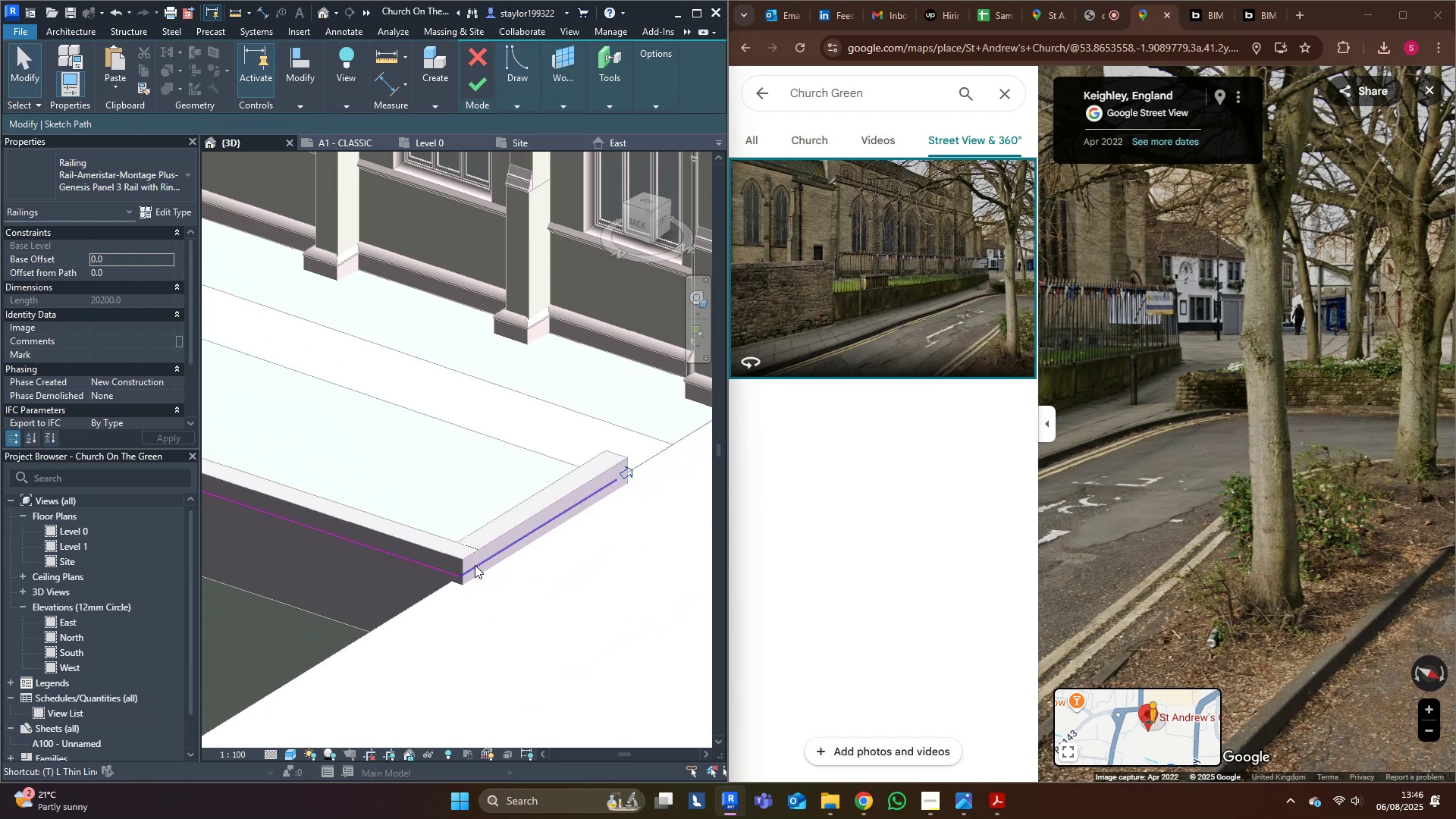 
middle_click([476, 565])
 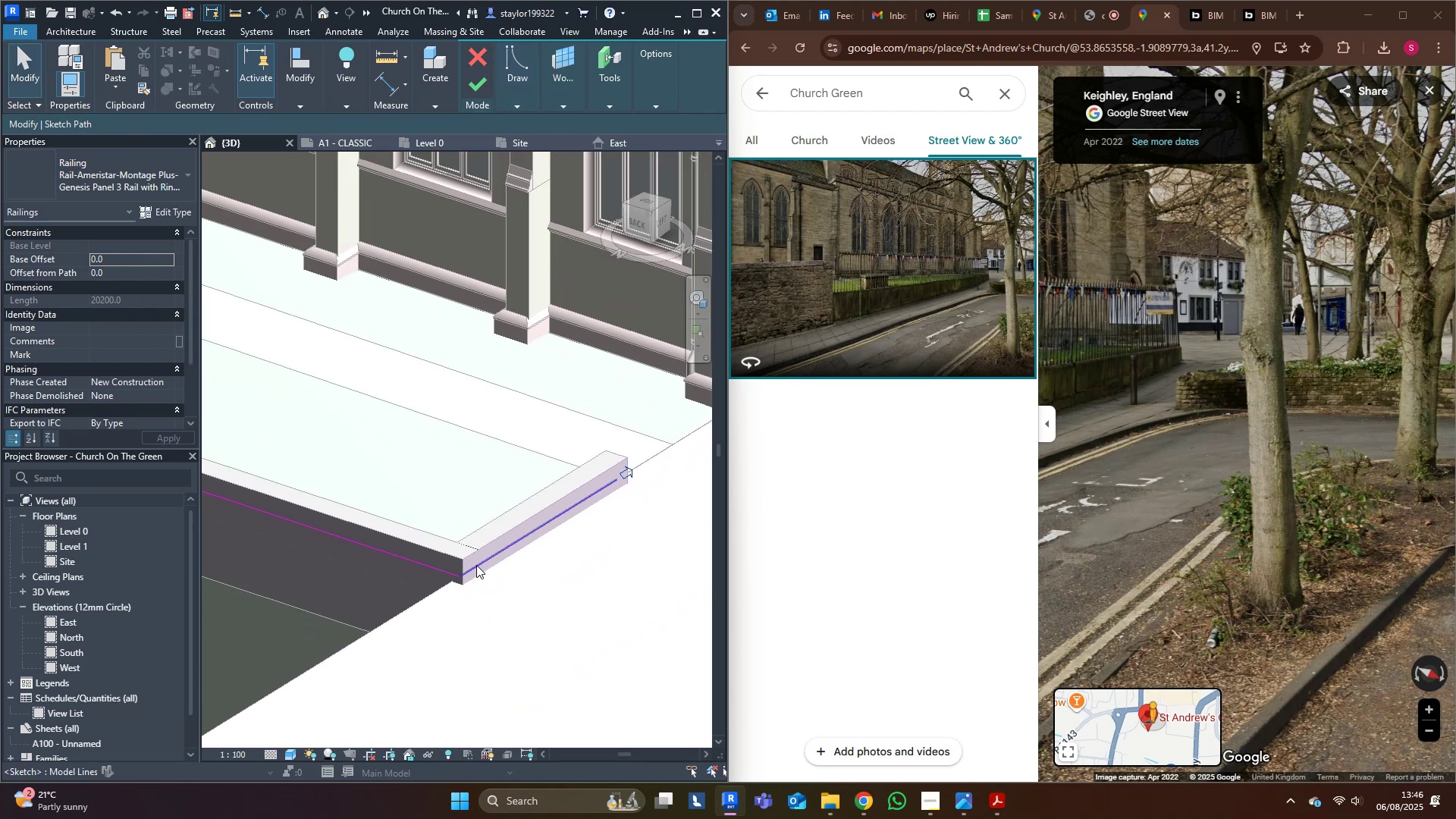 
type(tr)
 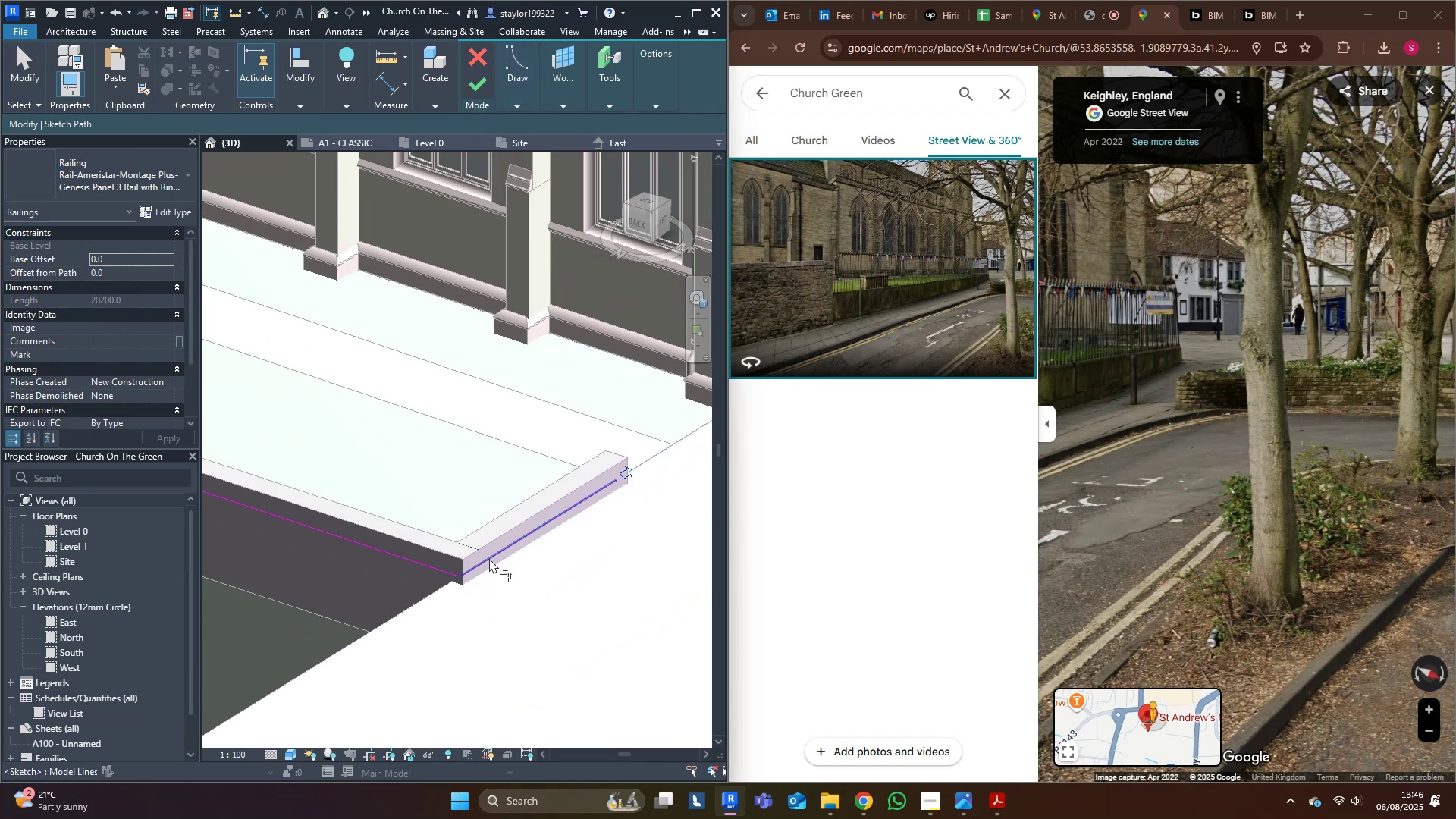 
left_click([488, 560])
 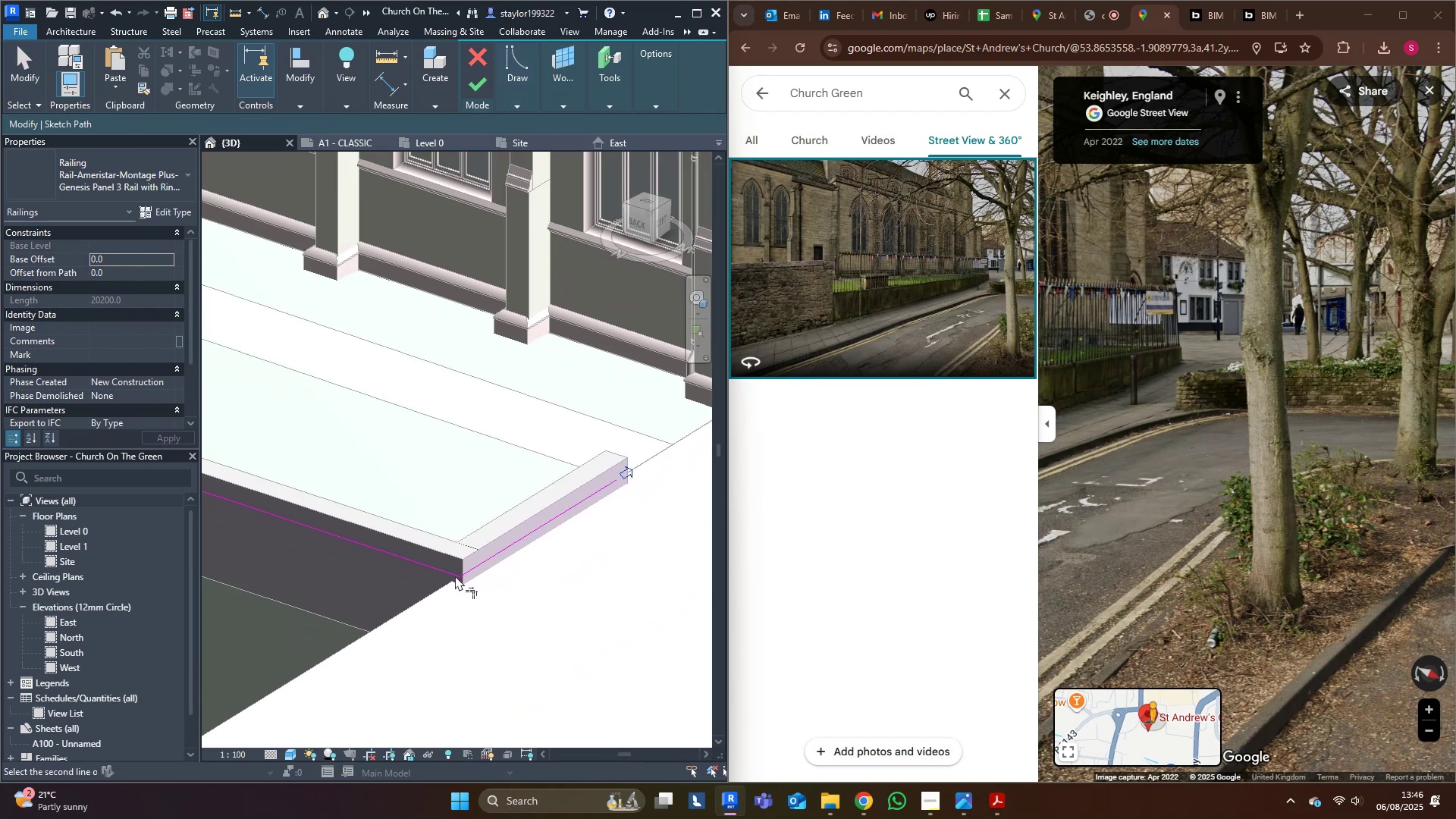 
left_click([453, 576])
 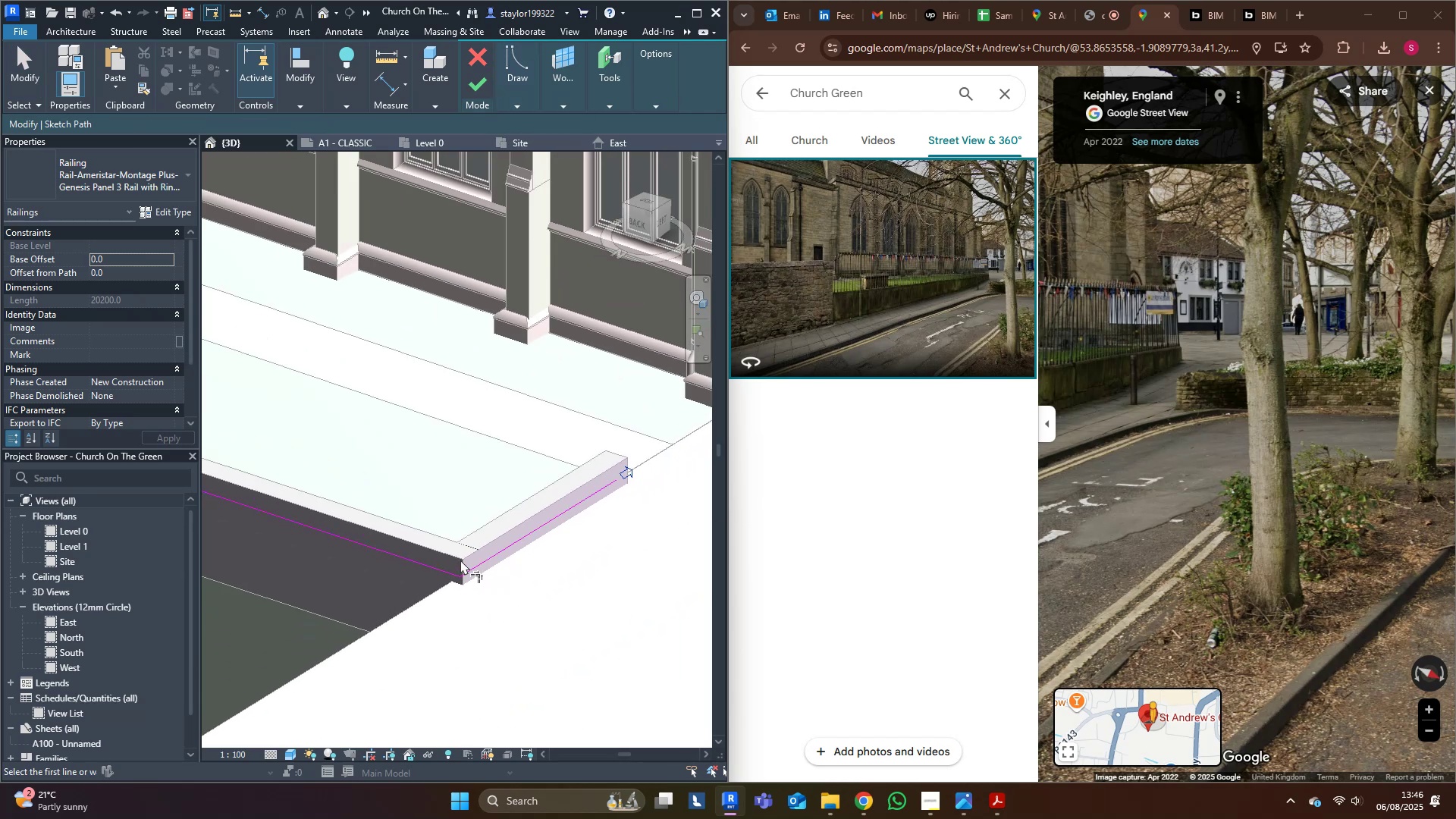 
type(md)
 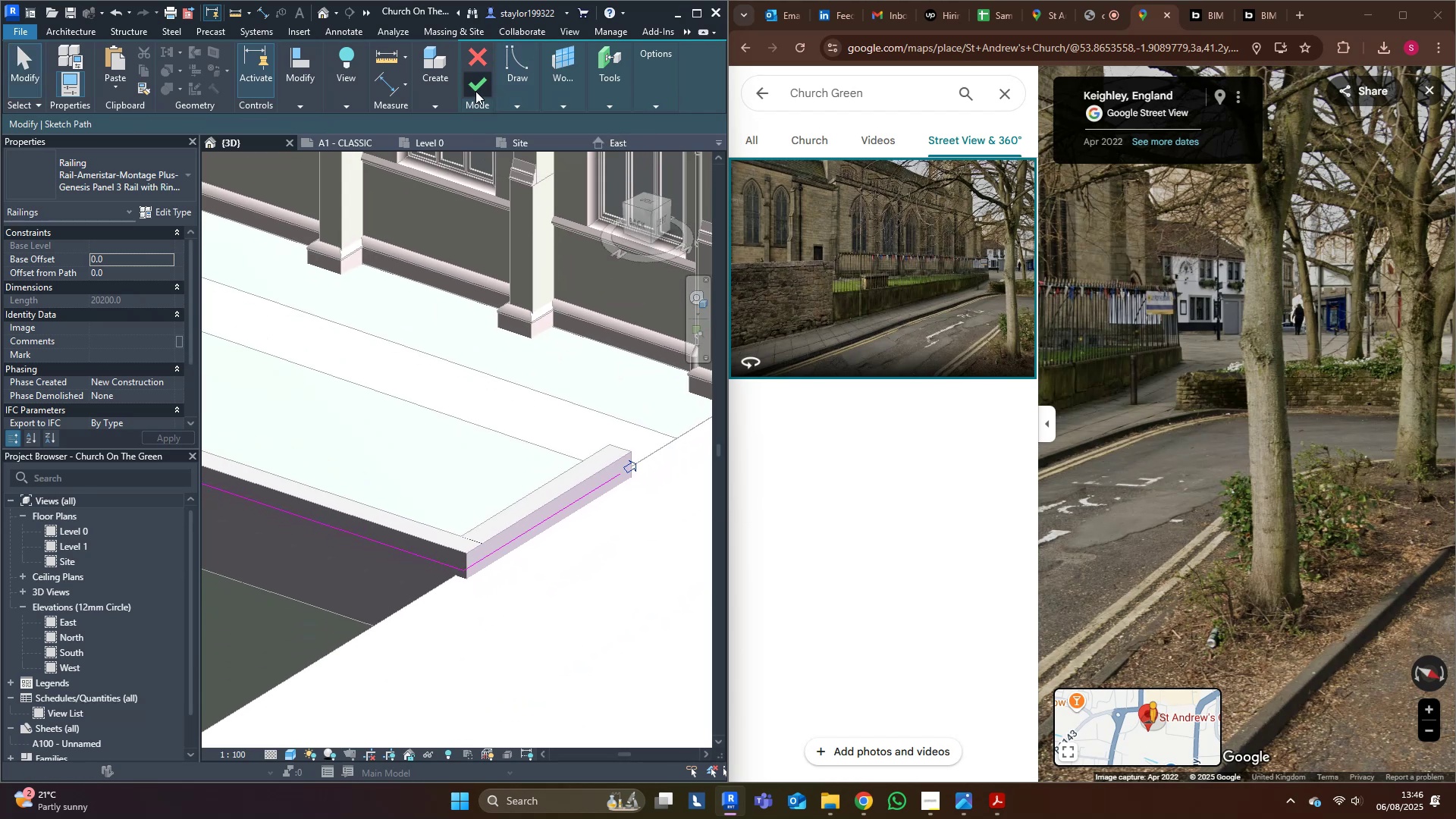 
left_click([475, 91])
 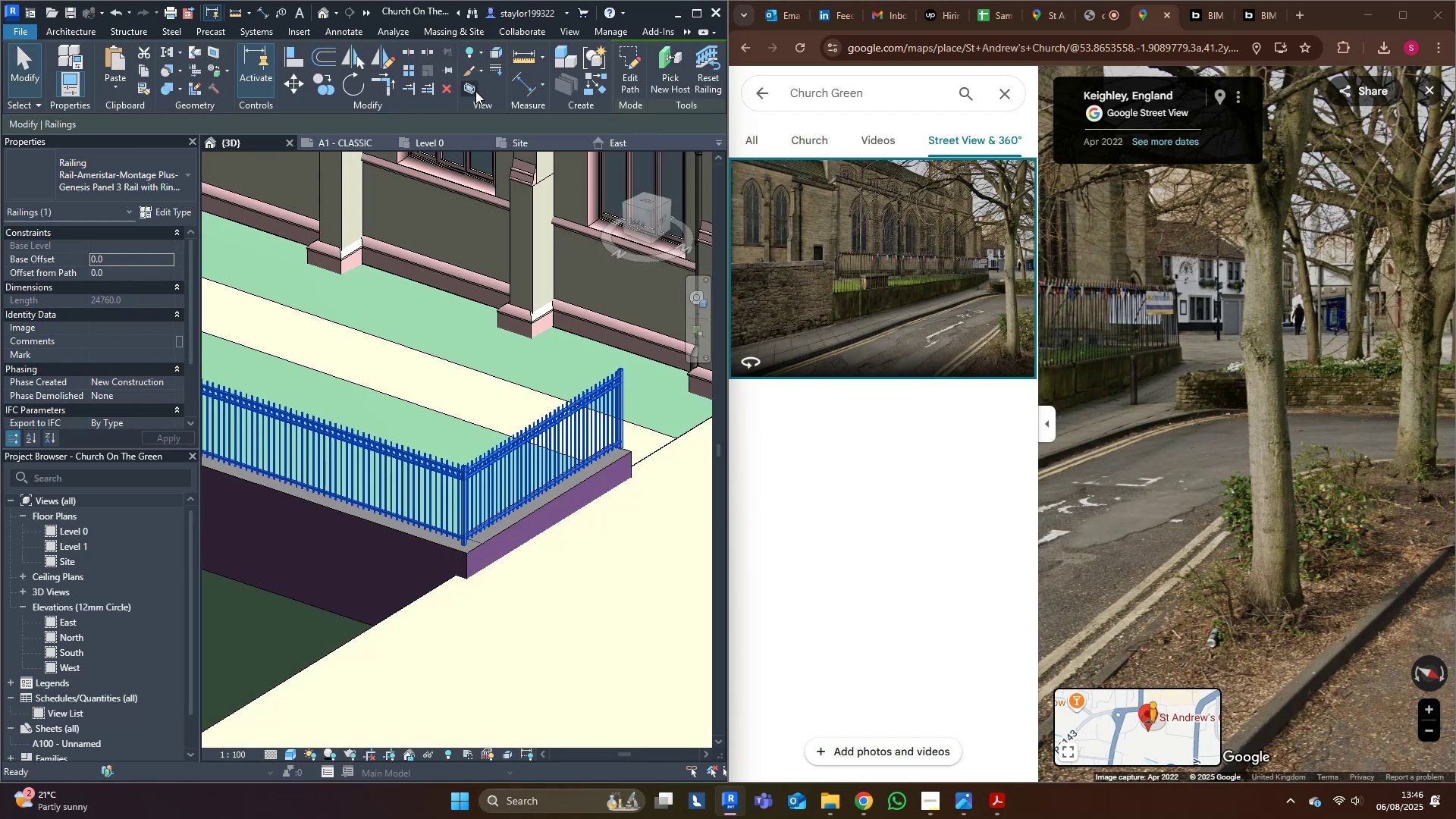 
key(Escape)
type(hr)
 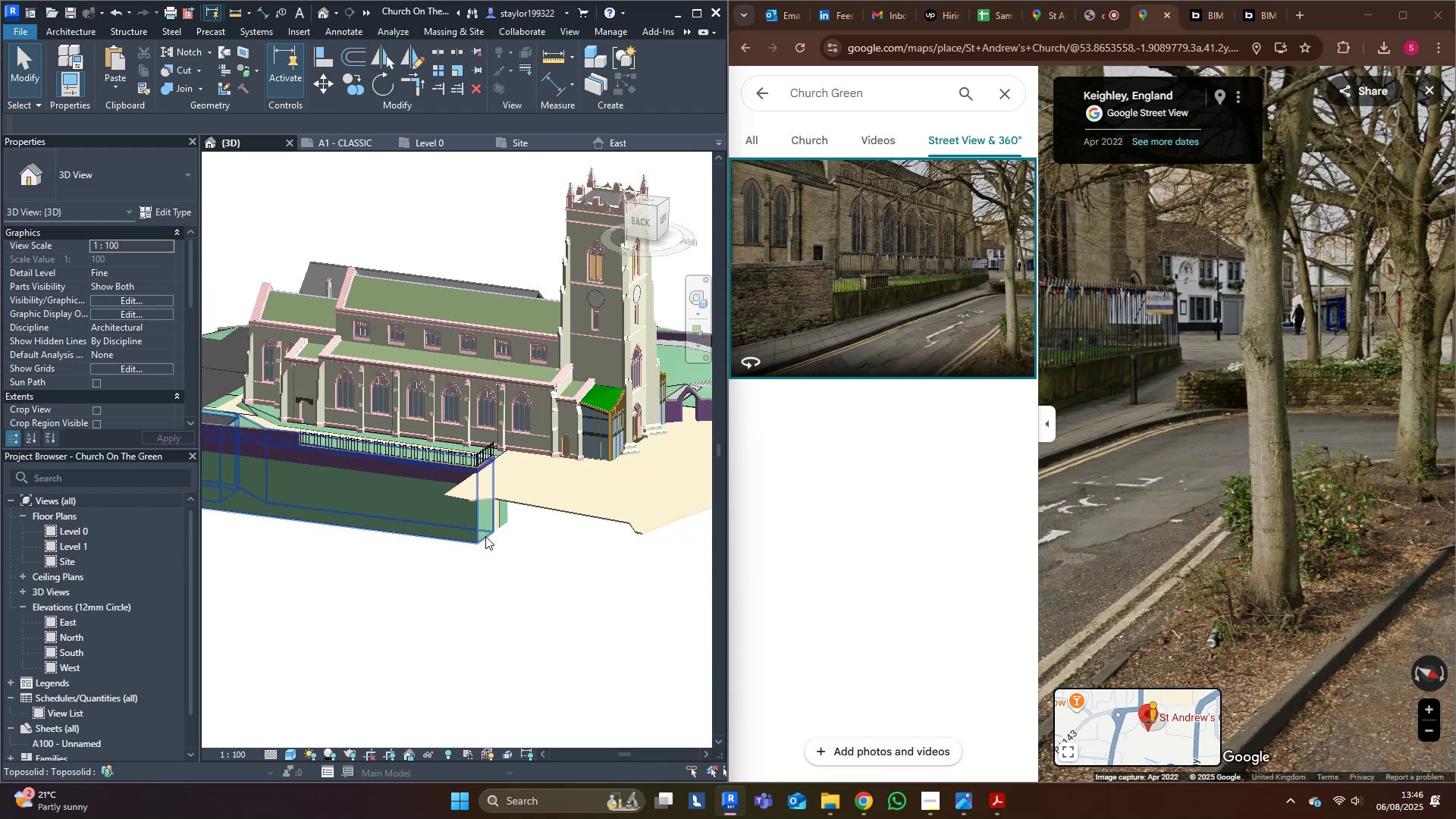 
scroll: coordinate [431, 507], scroll_direction: down, amount: 13.0
 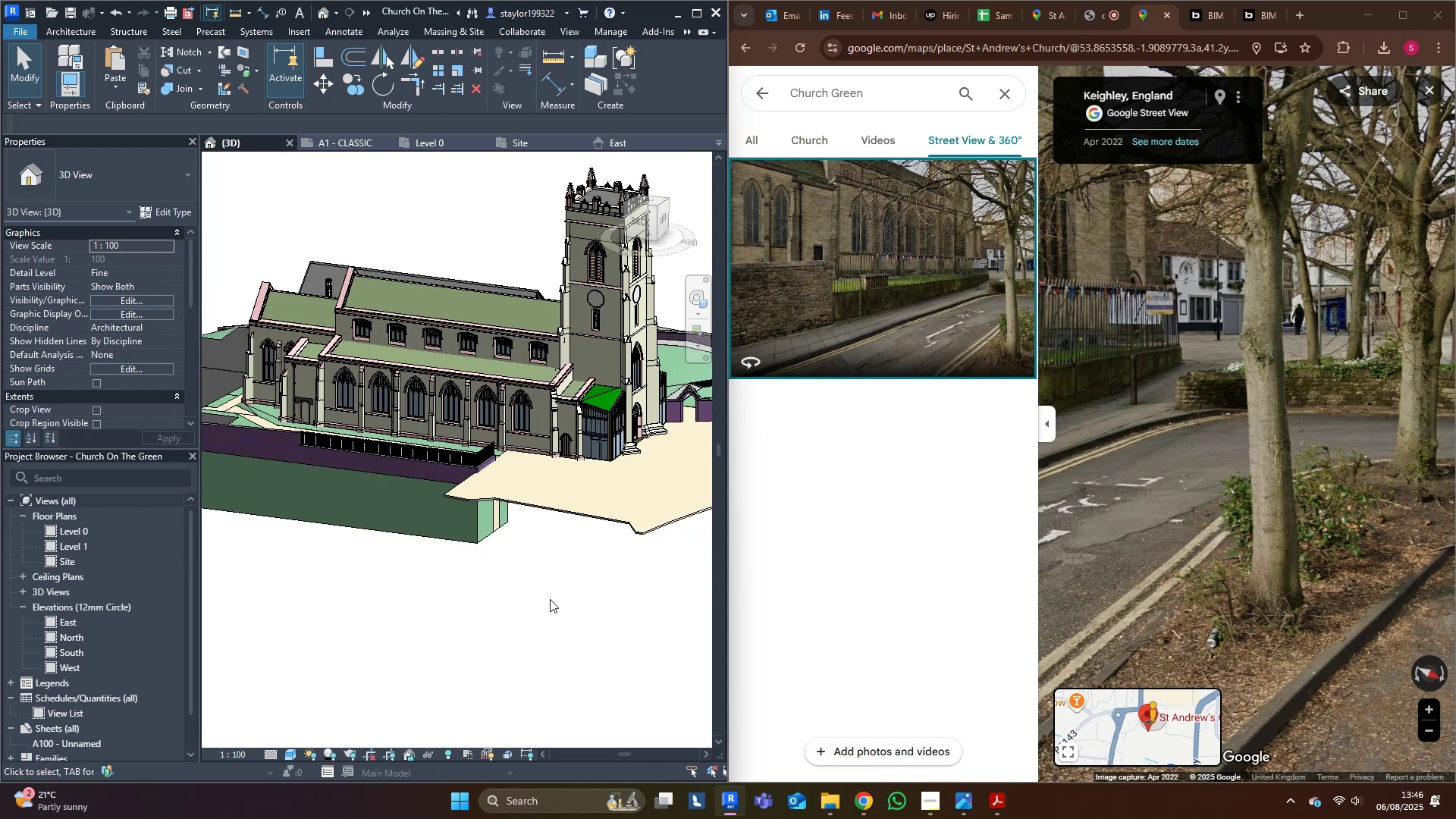 
middle_click([548, 591])
 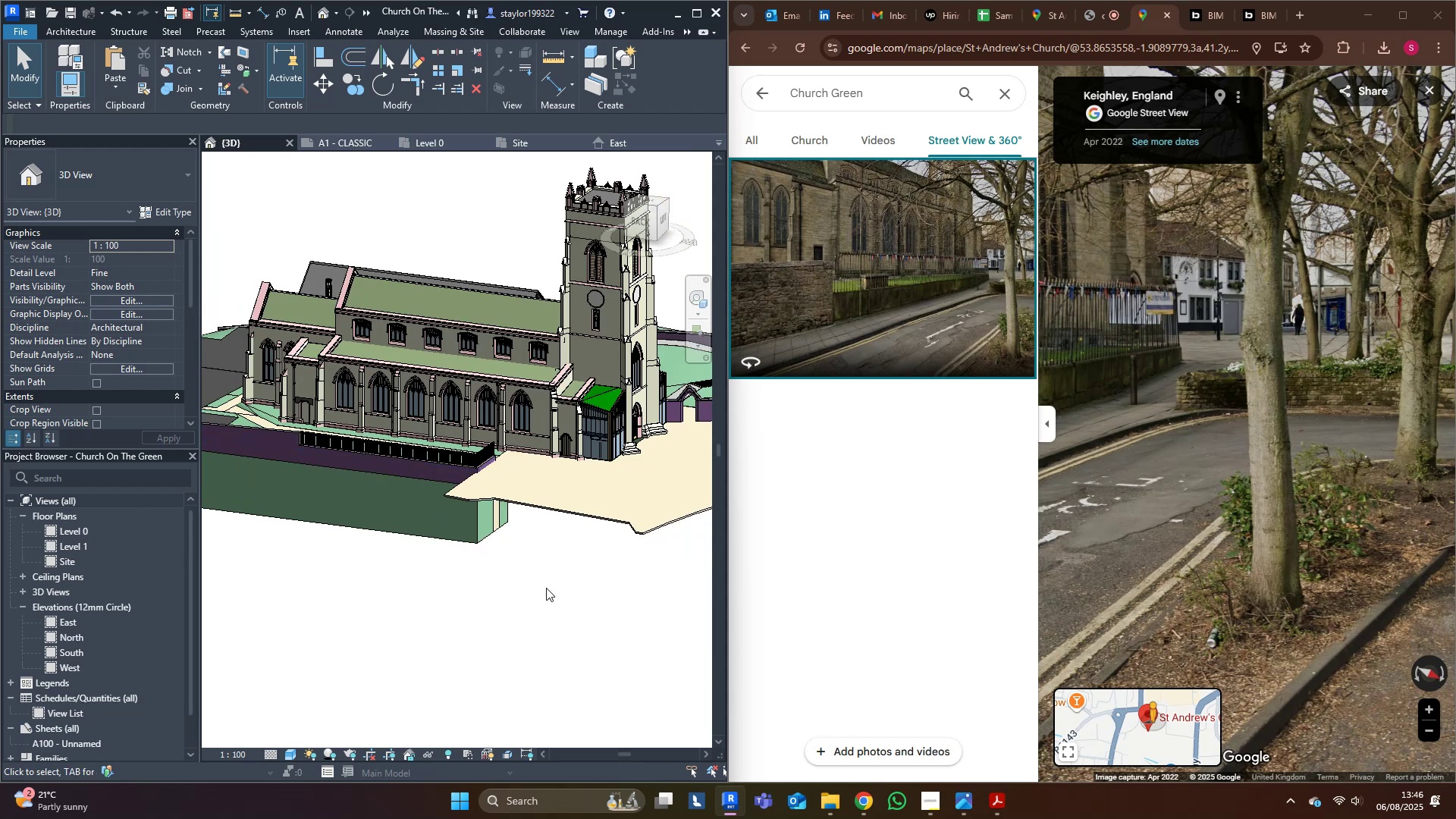 
type(tw)
 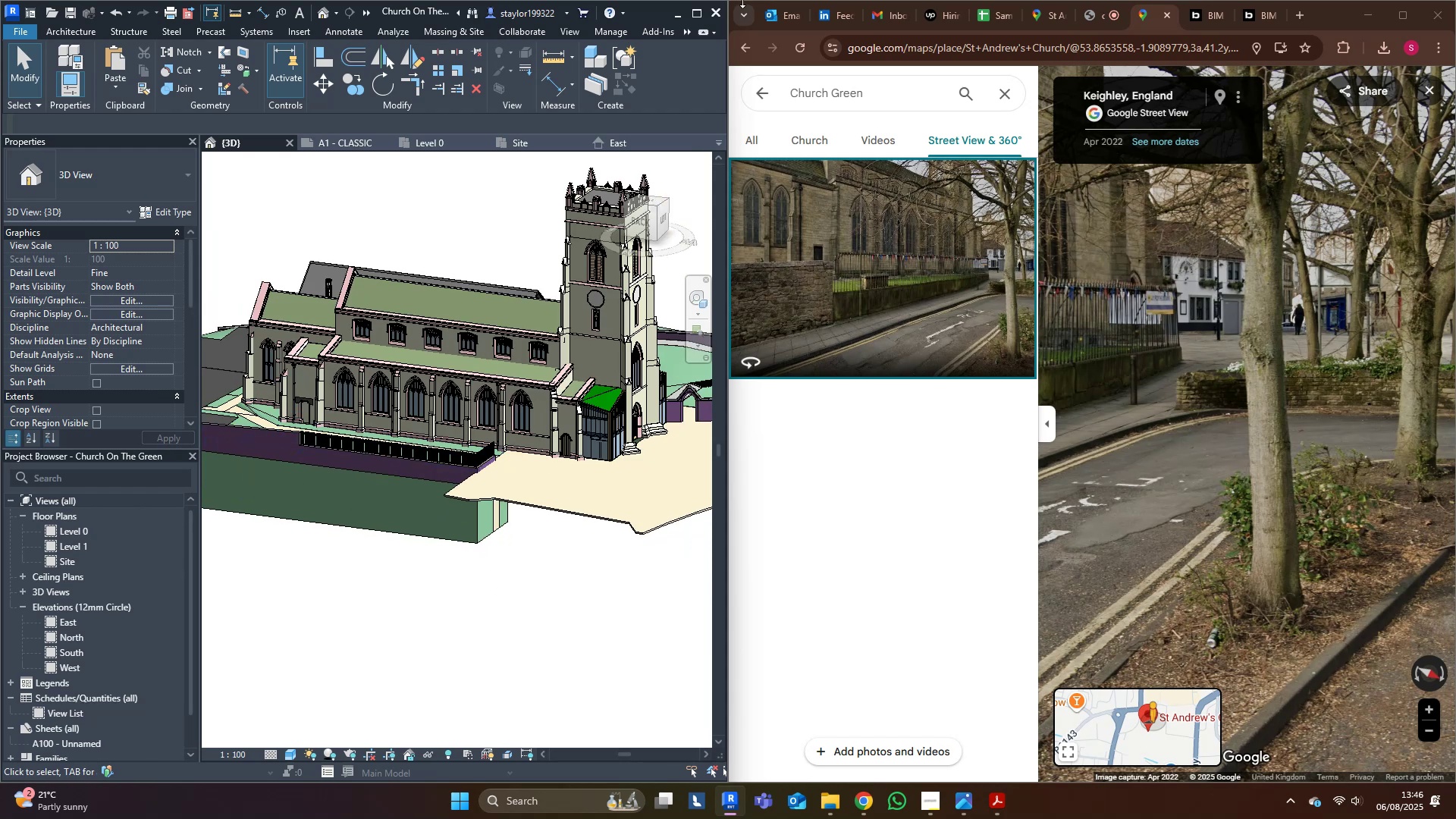 
left_click([700, 19])
 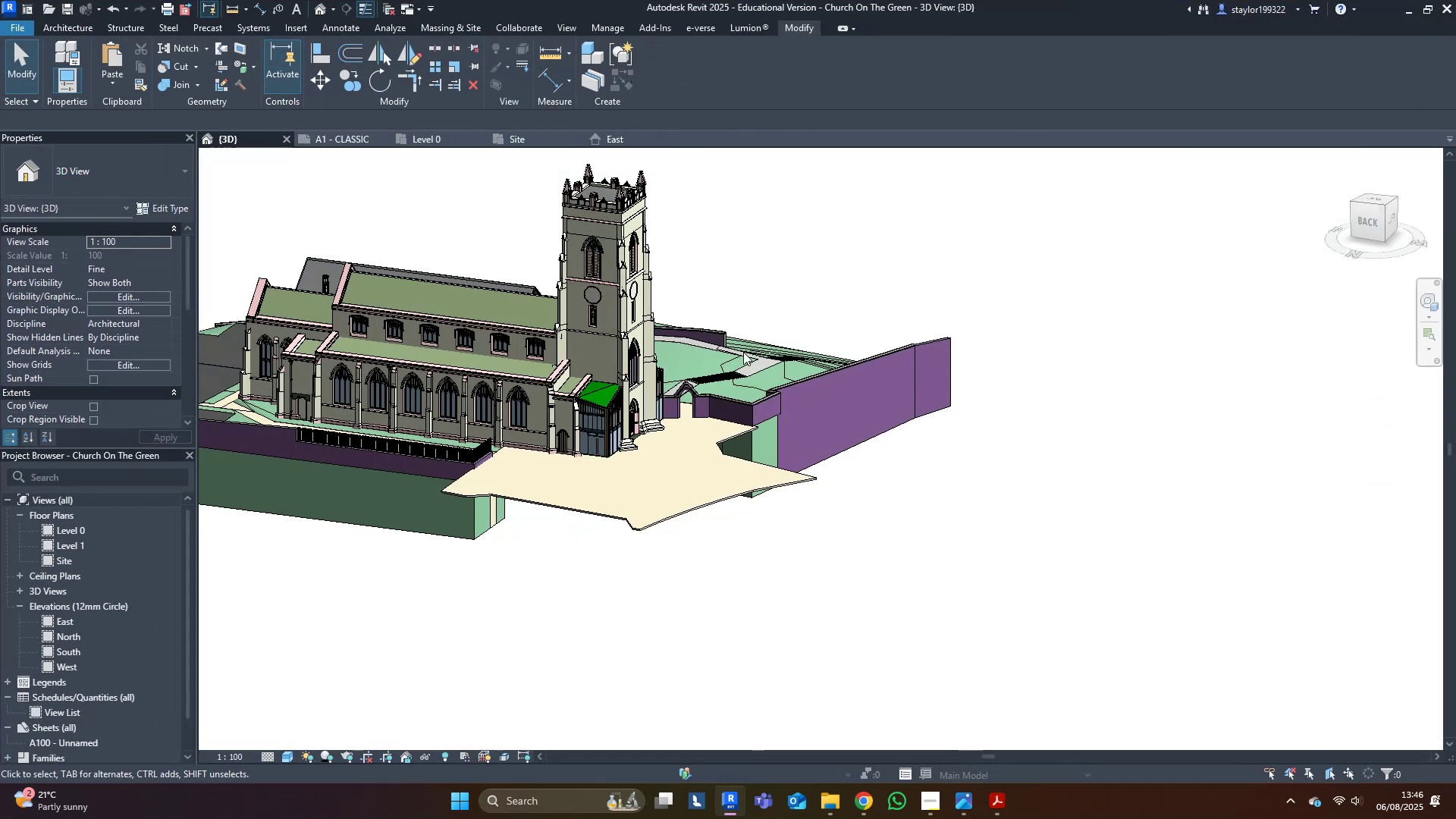 
hold_key(key=ShiftLeft, duration=0.34)
 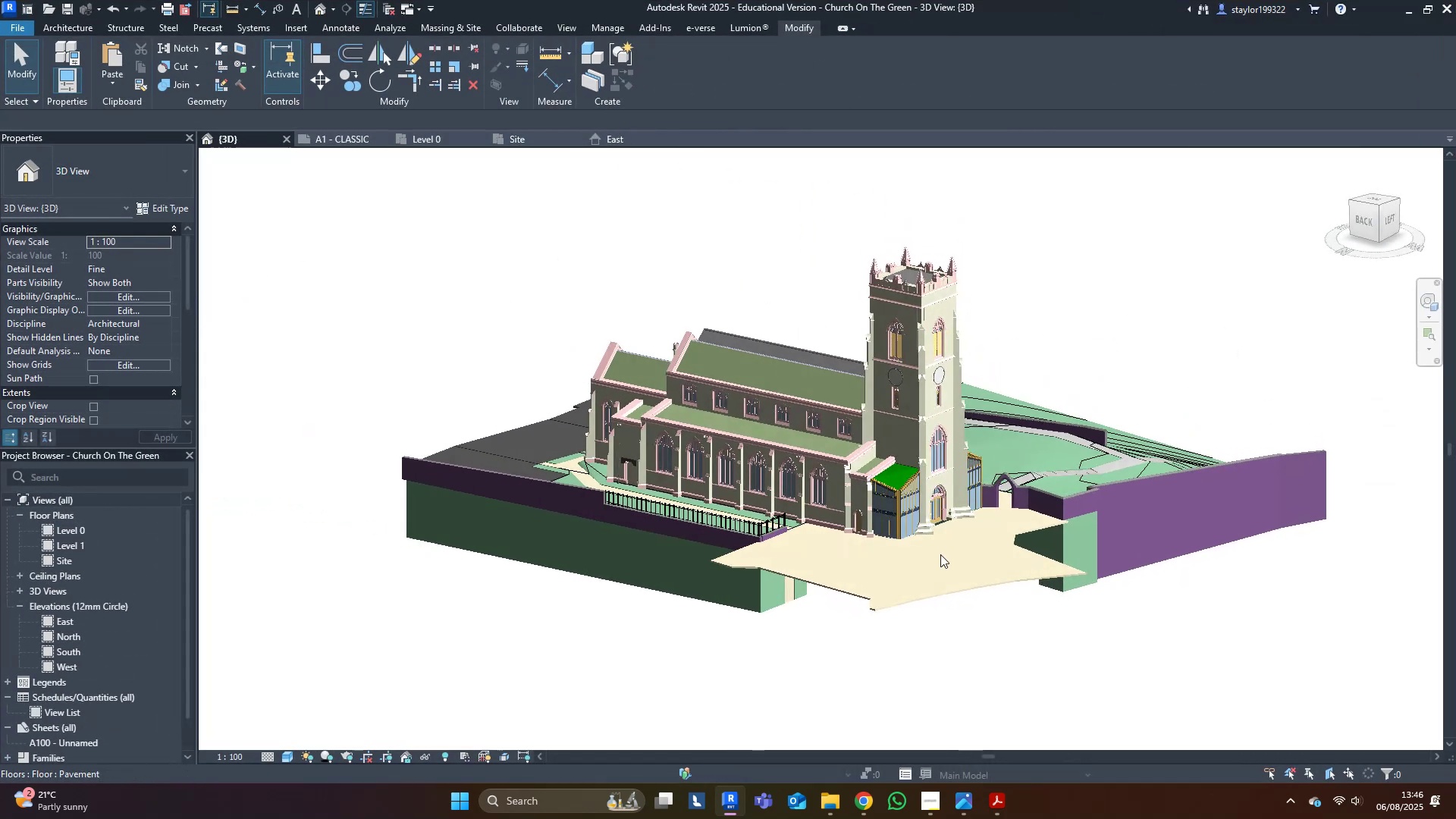 
scroll: coordinate [731, 646], scroll_direction: up, amount: 3.0
 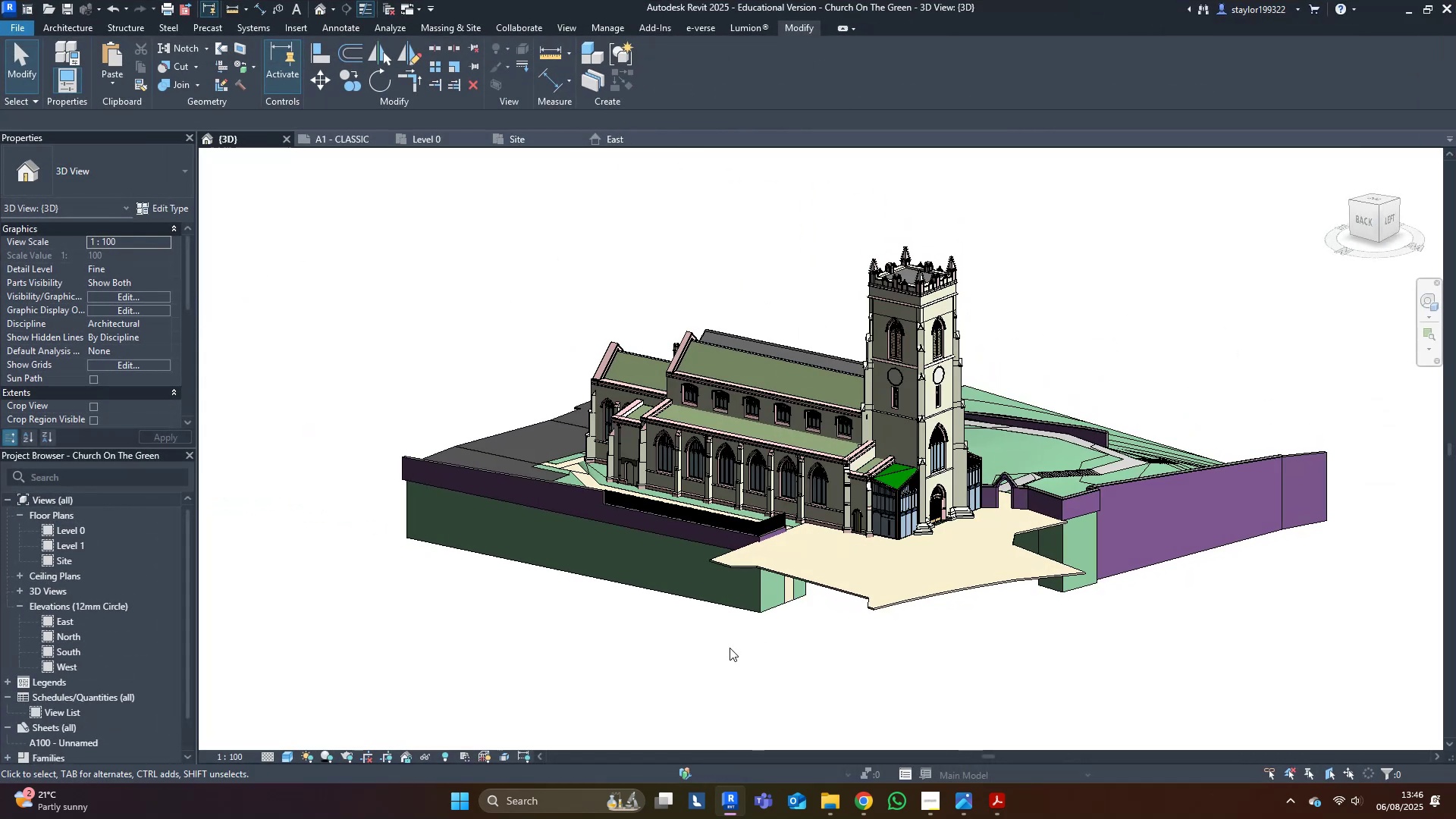 
key(Control+S)
 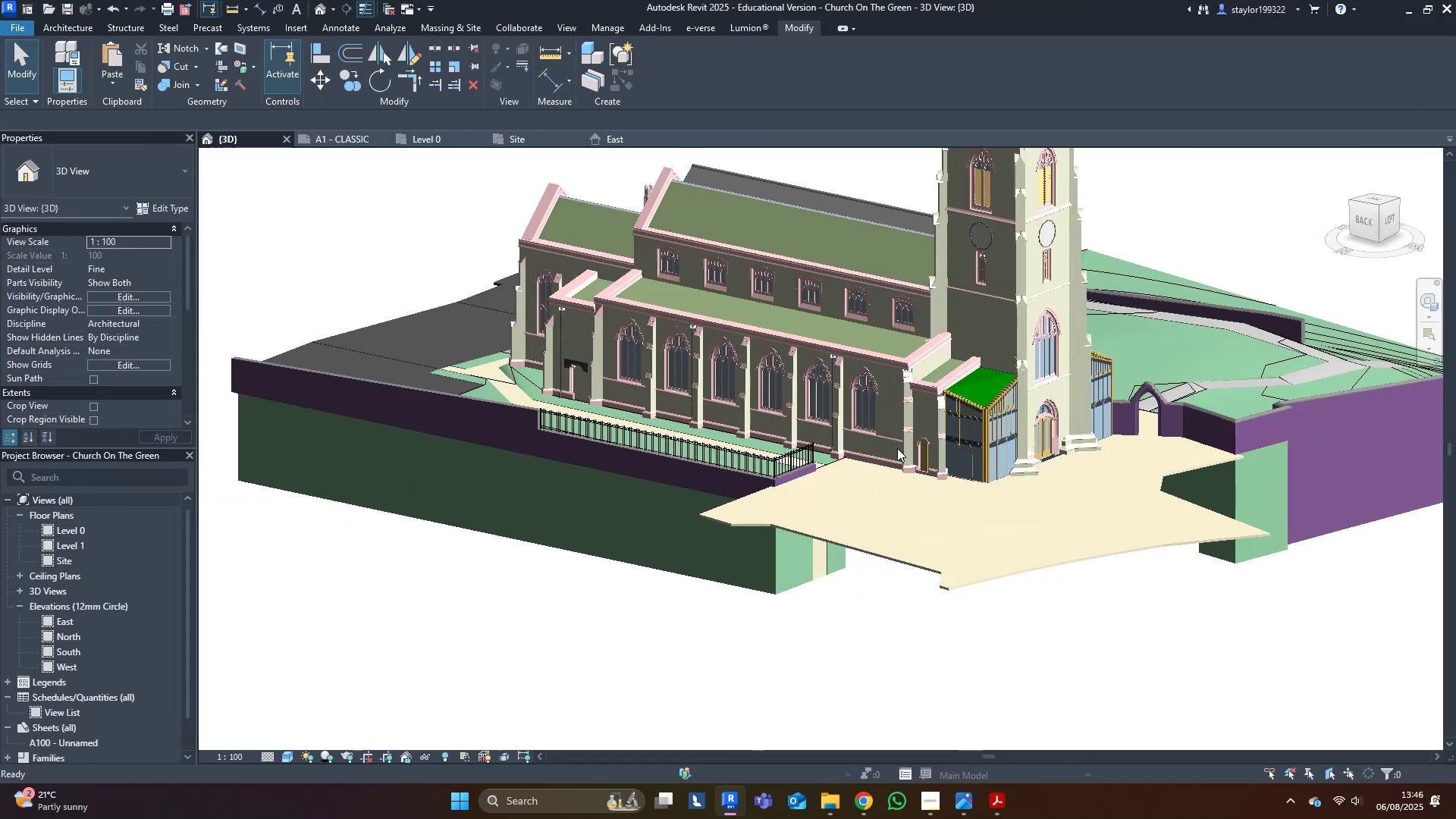 
scroll: coordinate [1081, 433], scroll_direction: down, amount: 3.0
 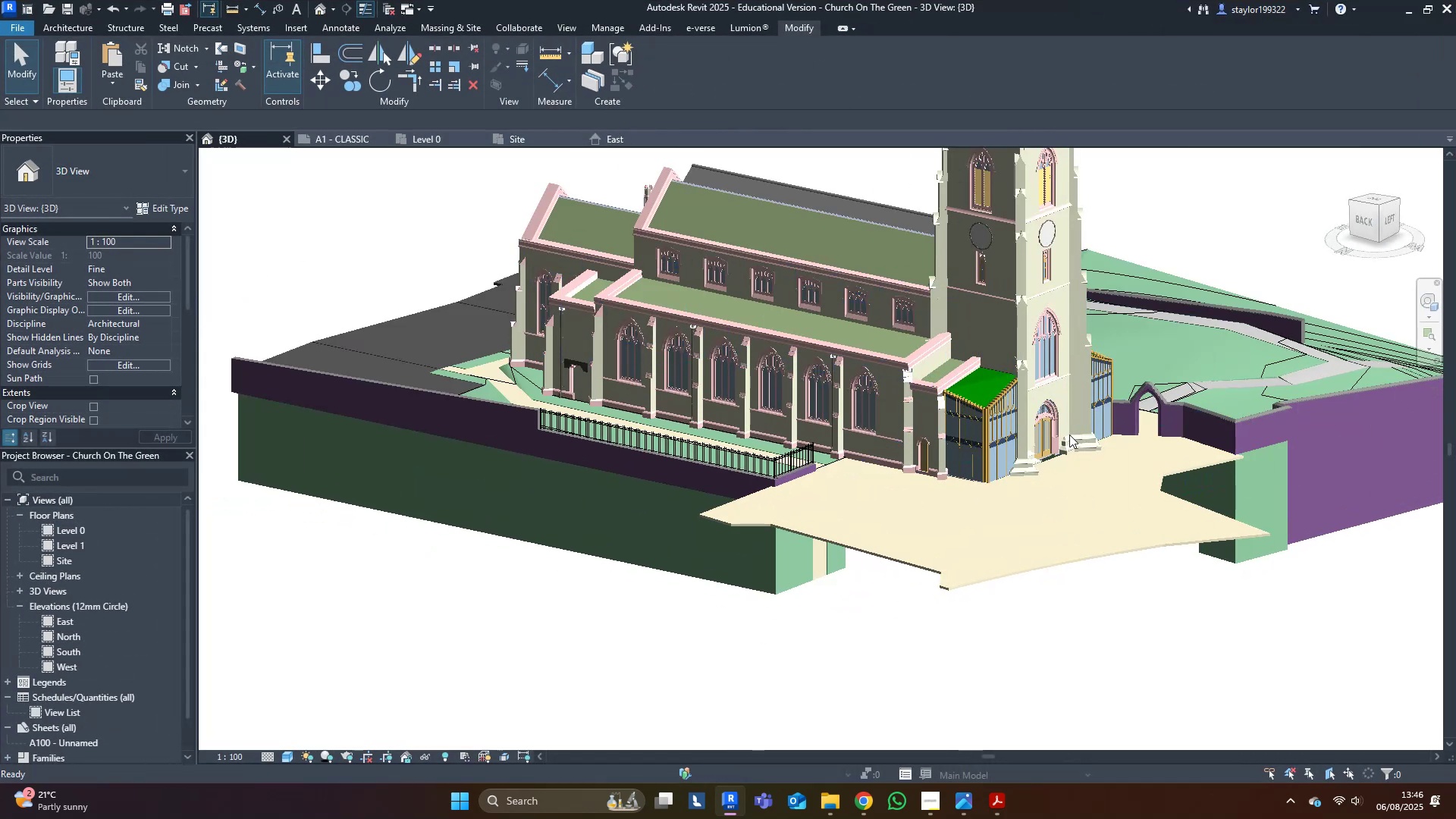 
hold_key(key=ShiftLeft, duration=1.21)
 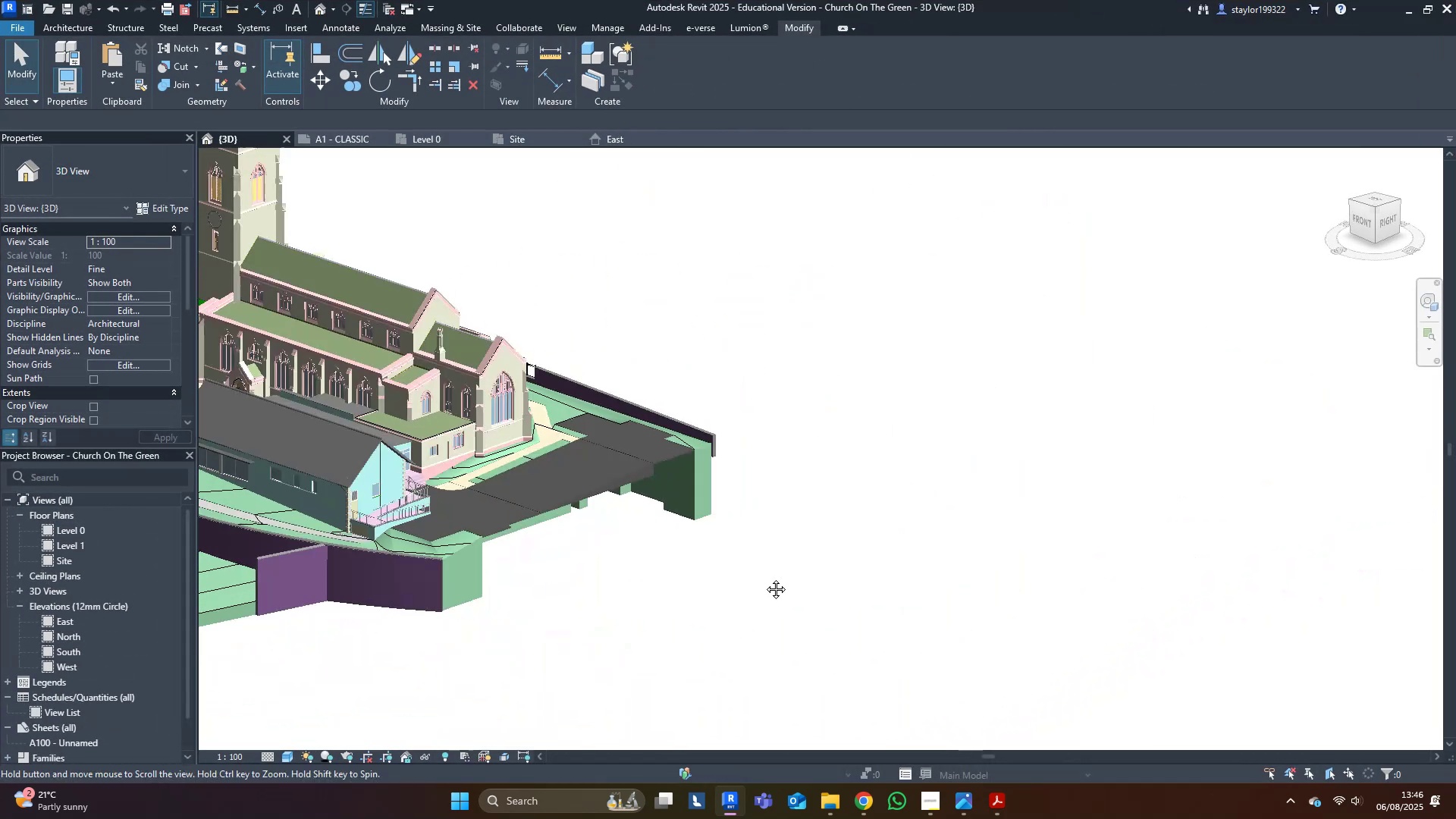 
hold_key(key=ShiftLeft, duration=0.61)
 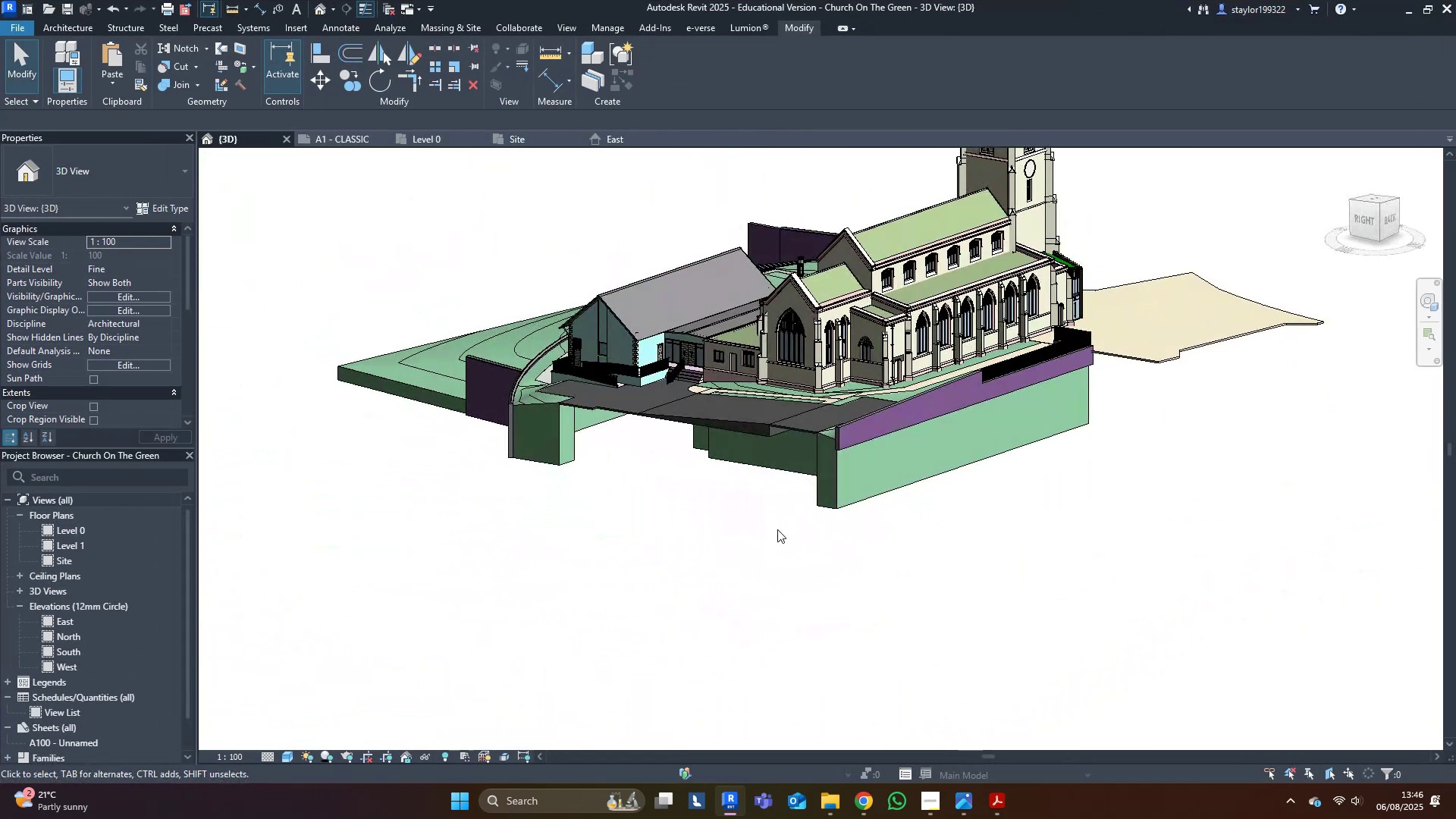 
hold_key(key=ShiftLeft, duration=0.3)
 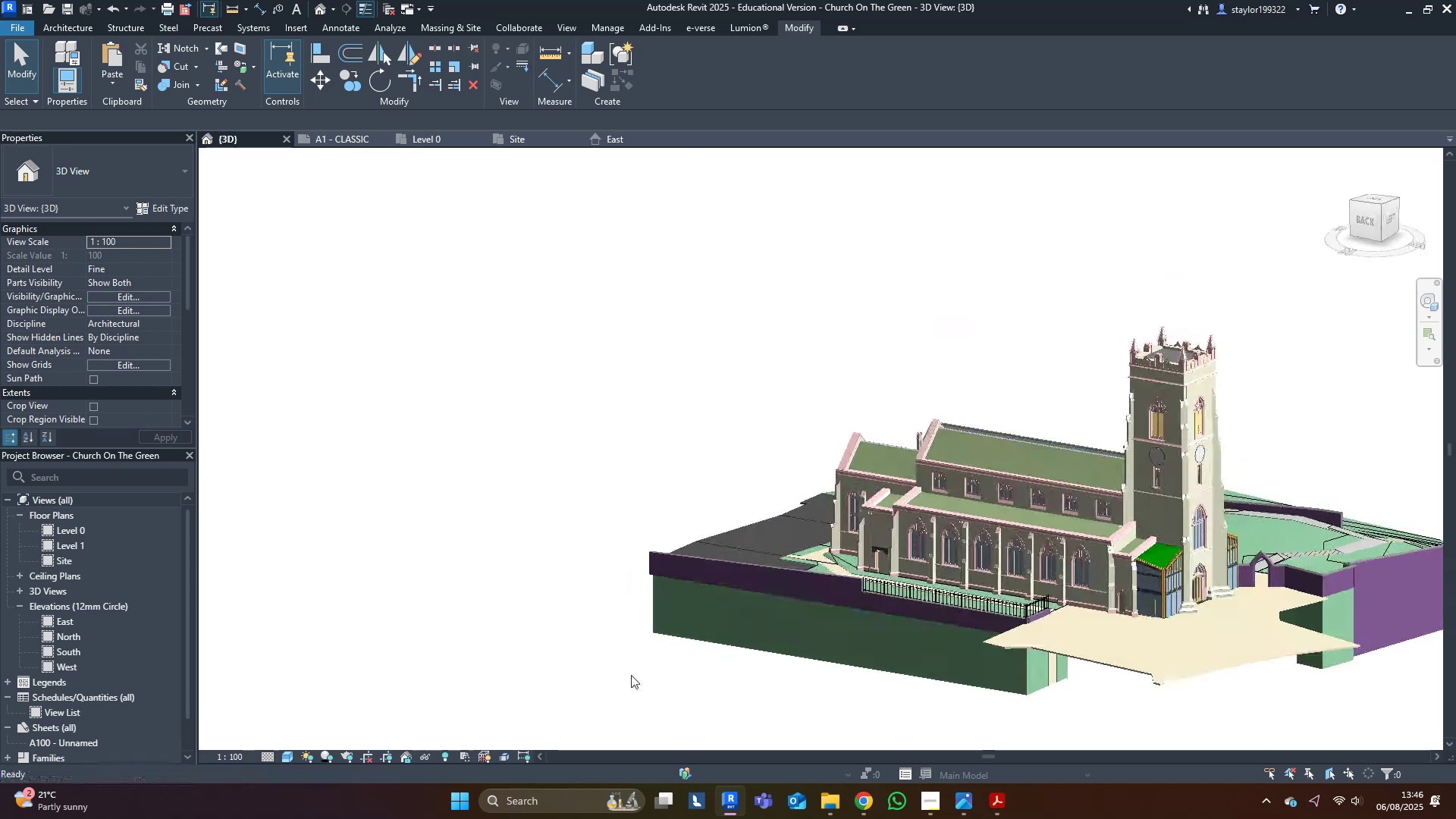 
hold_key(key=ShiftLeft, duration=0.39)
 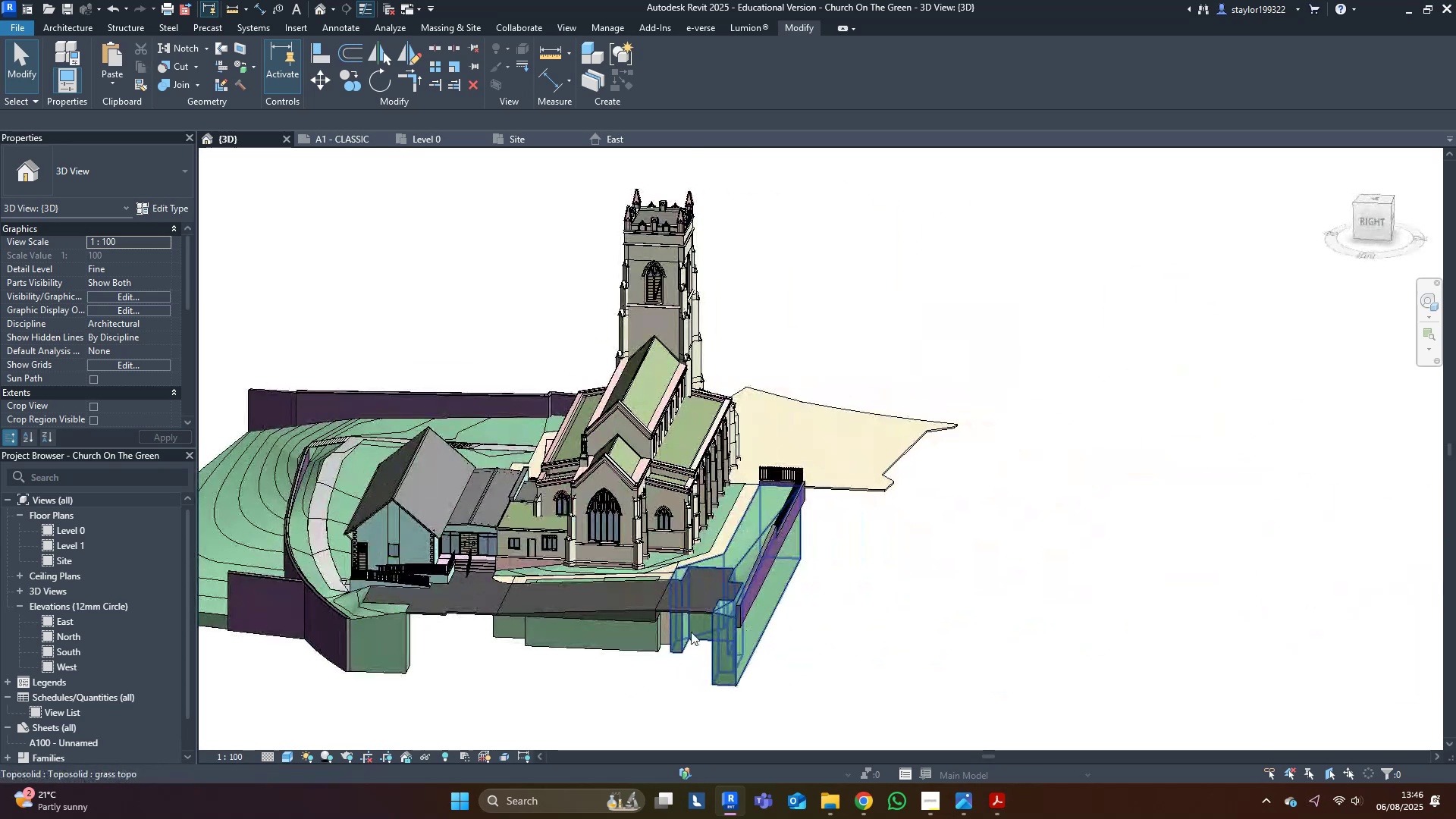 
hold_key(key=ShiftLeft, duration=0.62)
 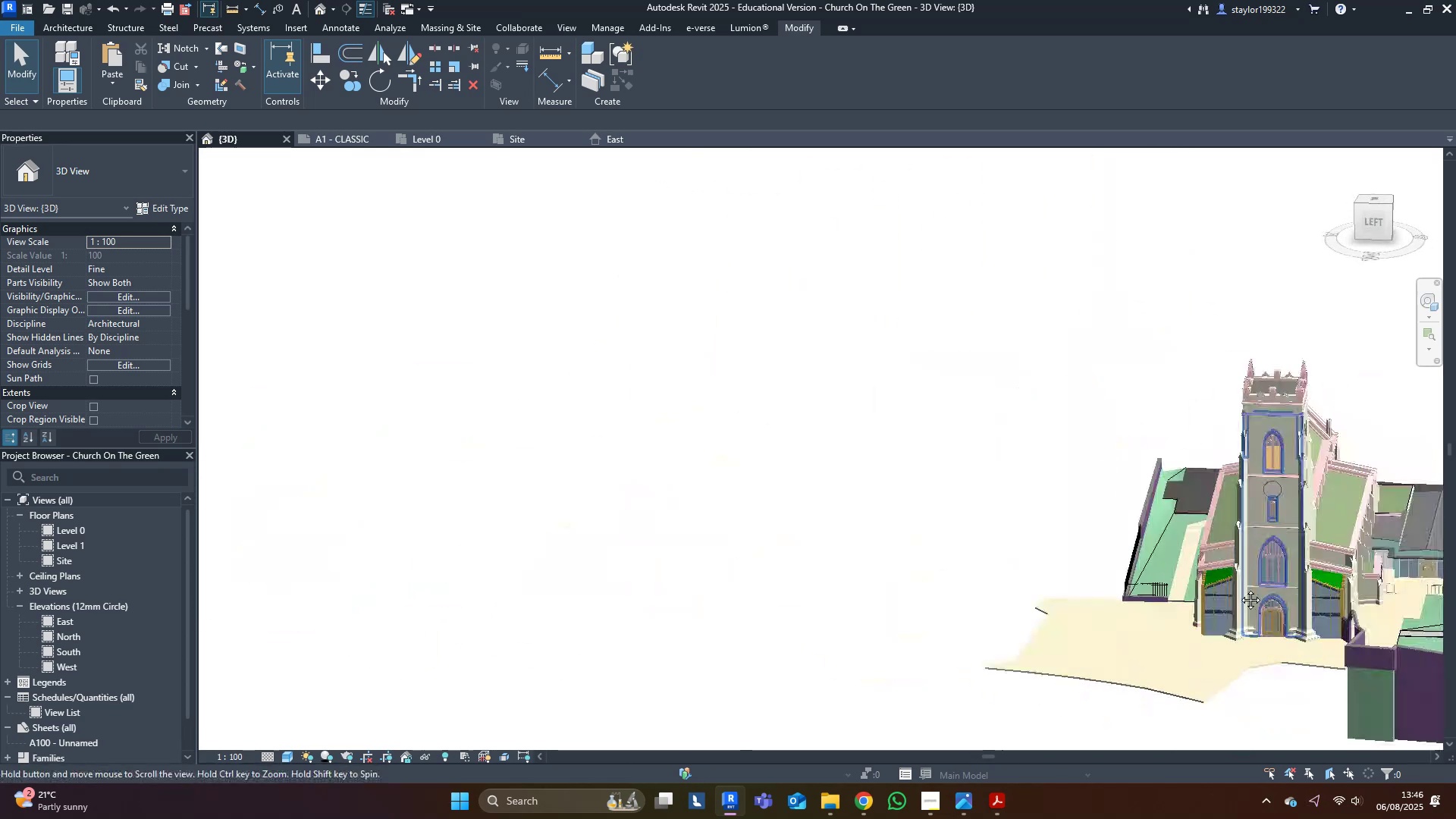 
hold_key(key=ShiftLeft, duration=0.46)
 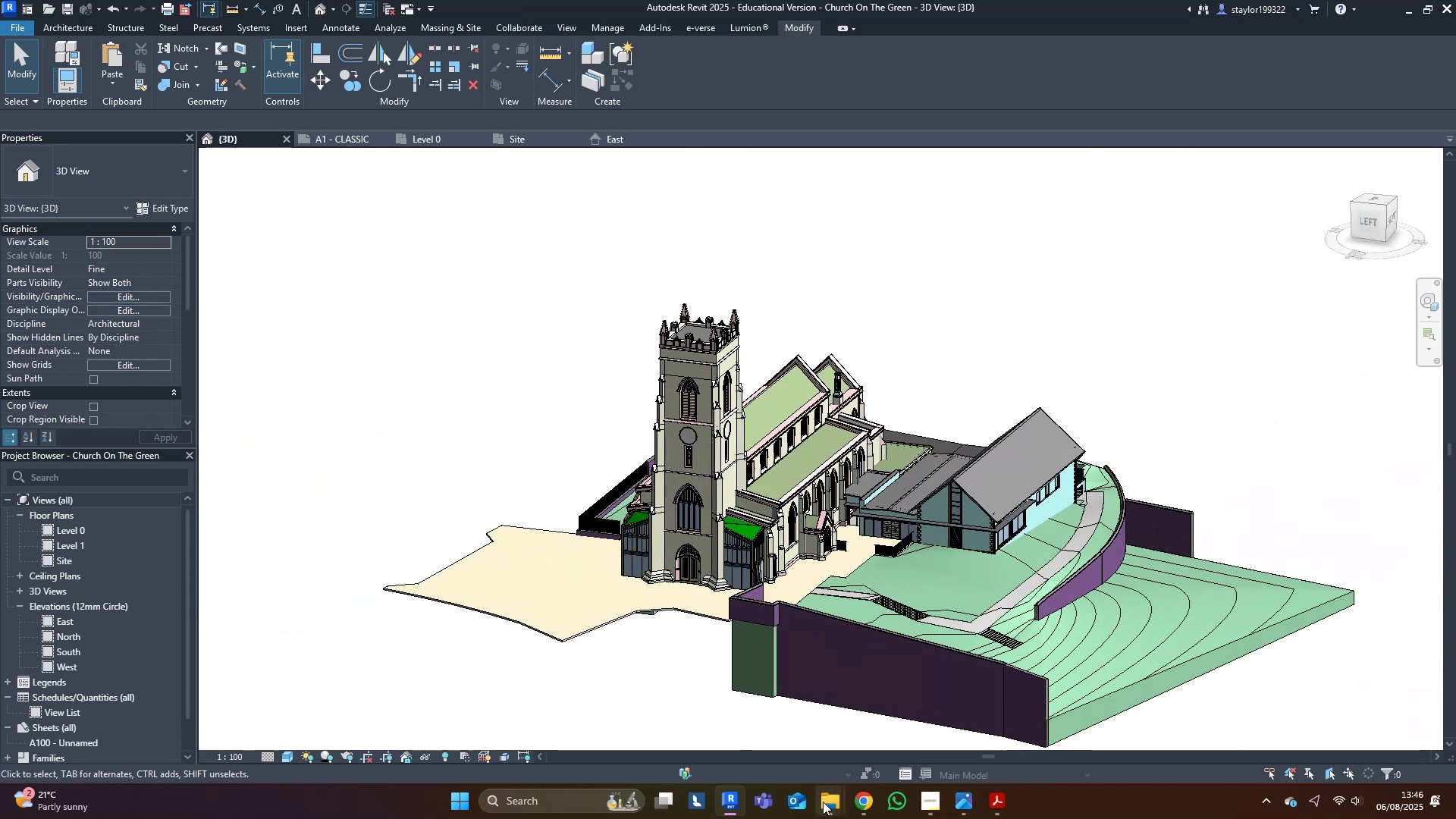 